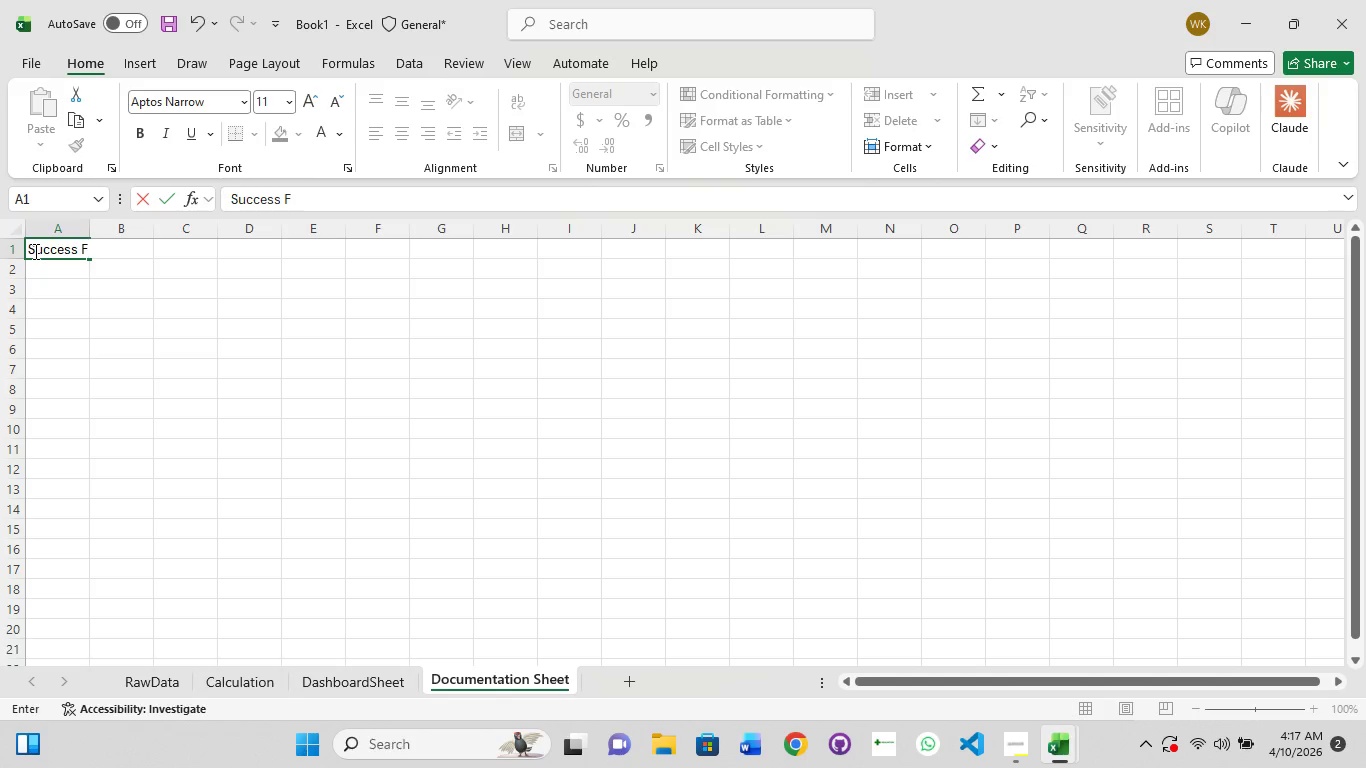 
type(ee Logic)
 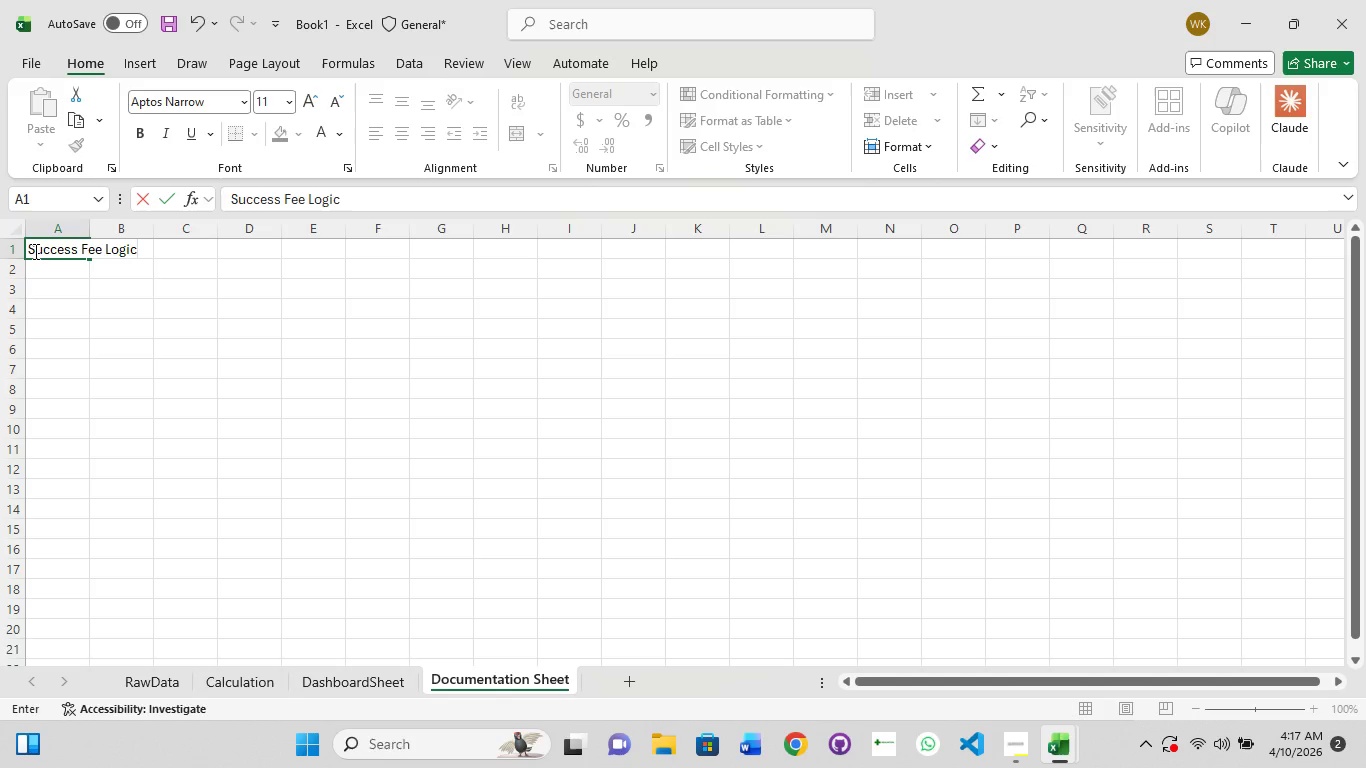 
key(Enter)
 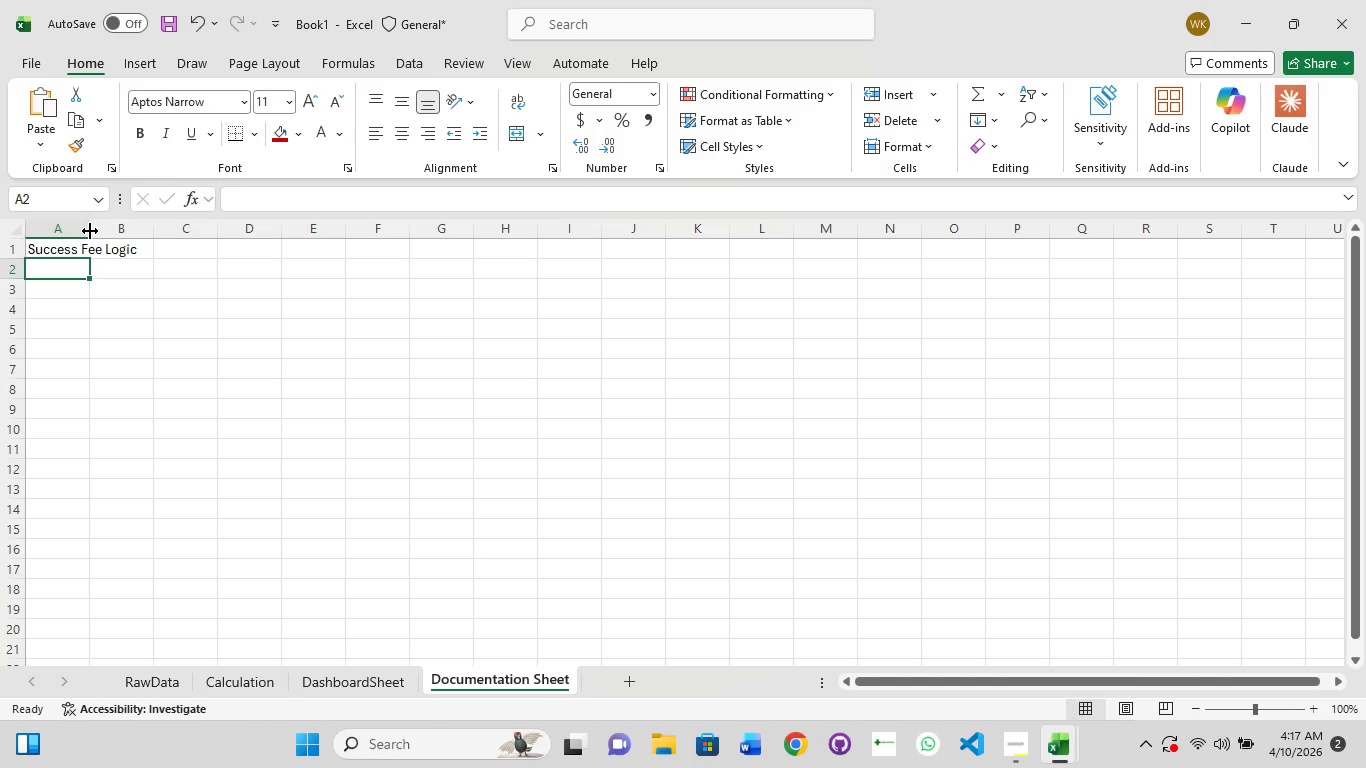 
double_click([90, 231])
 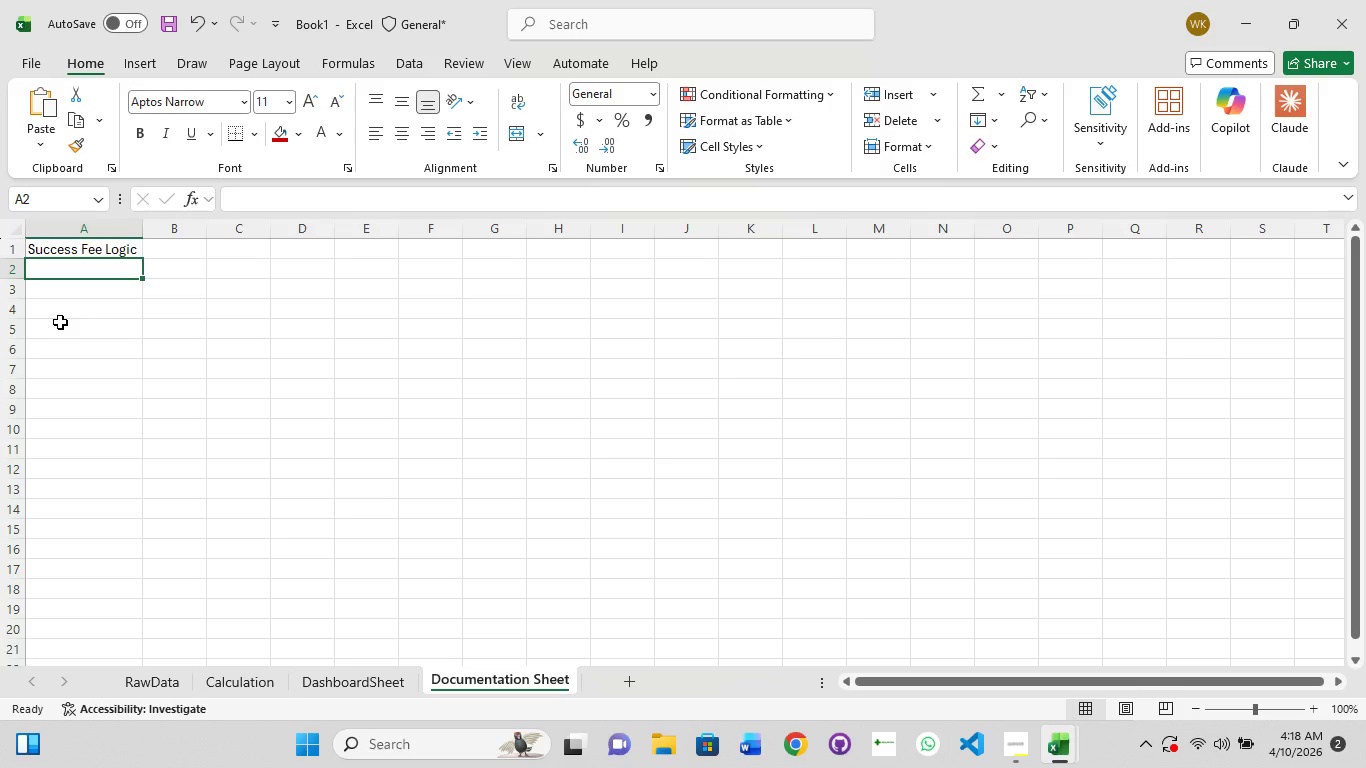 
wait(11.91)
 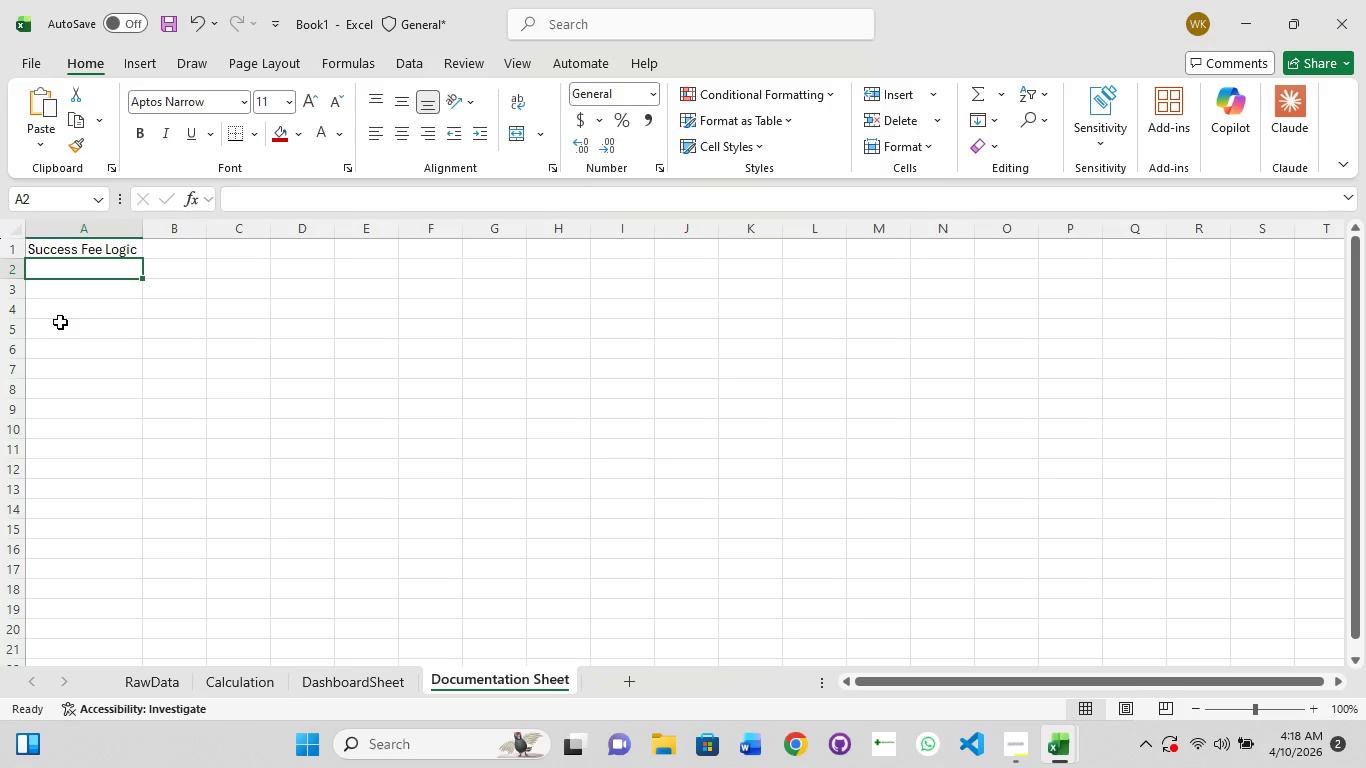 
left_click([70, 277])
 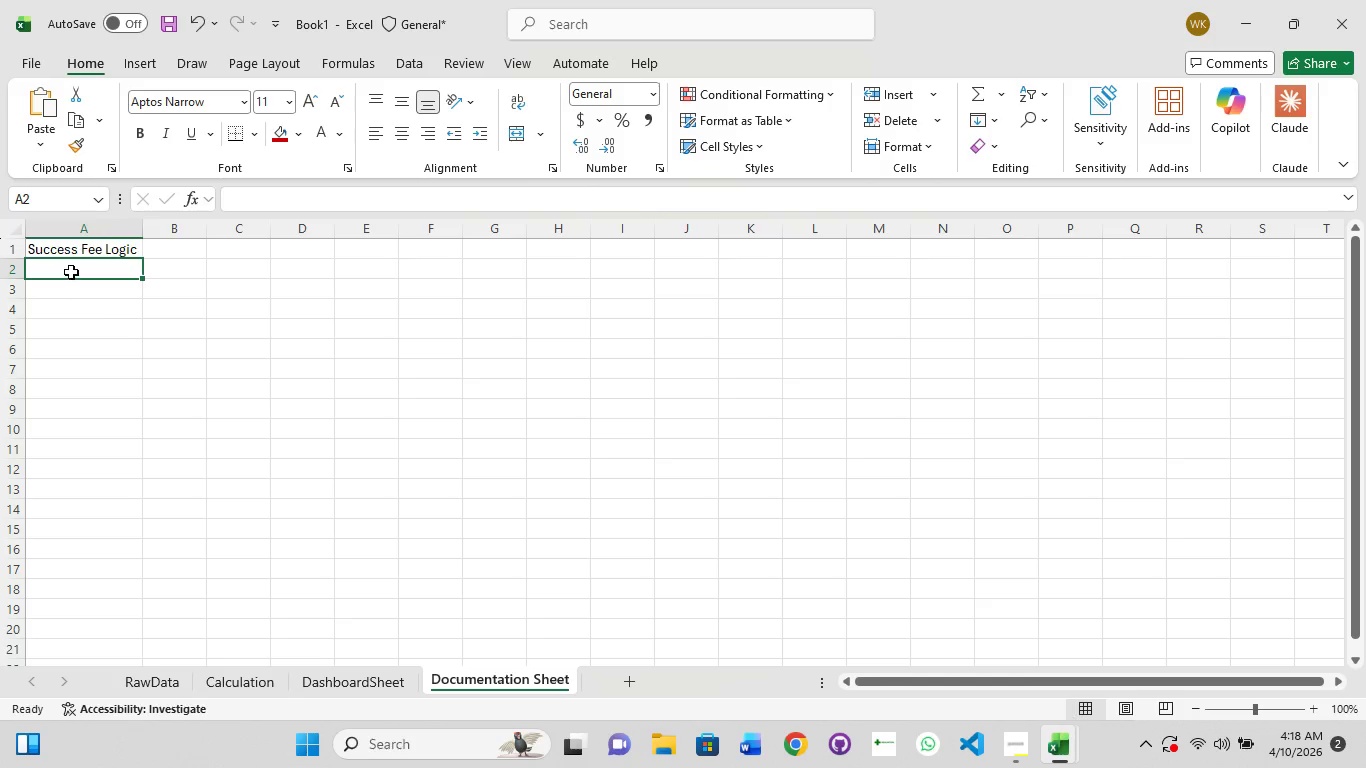 
left_click([71, 271])
 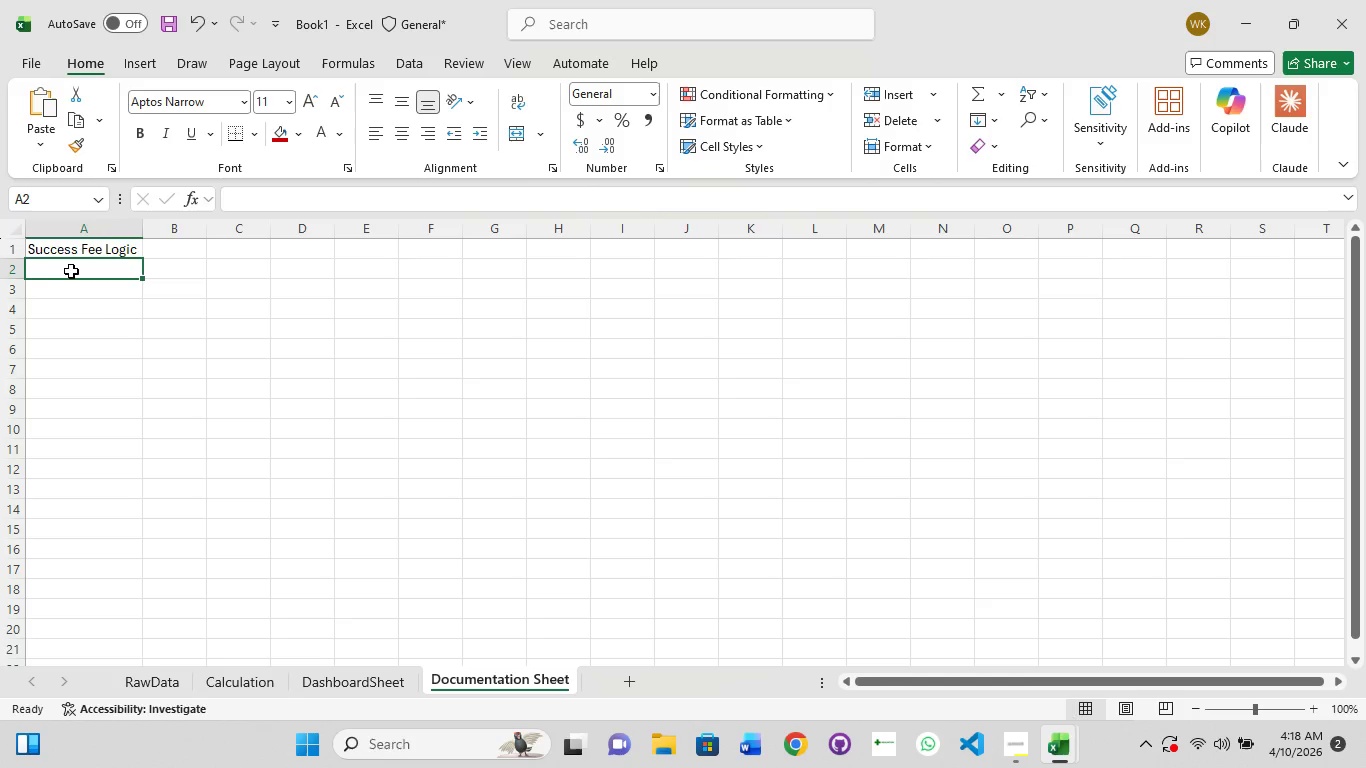 
left_click([71, 271])
 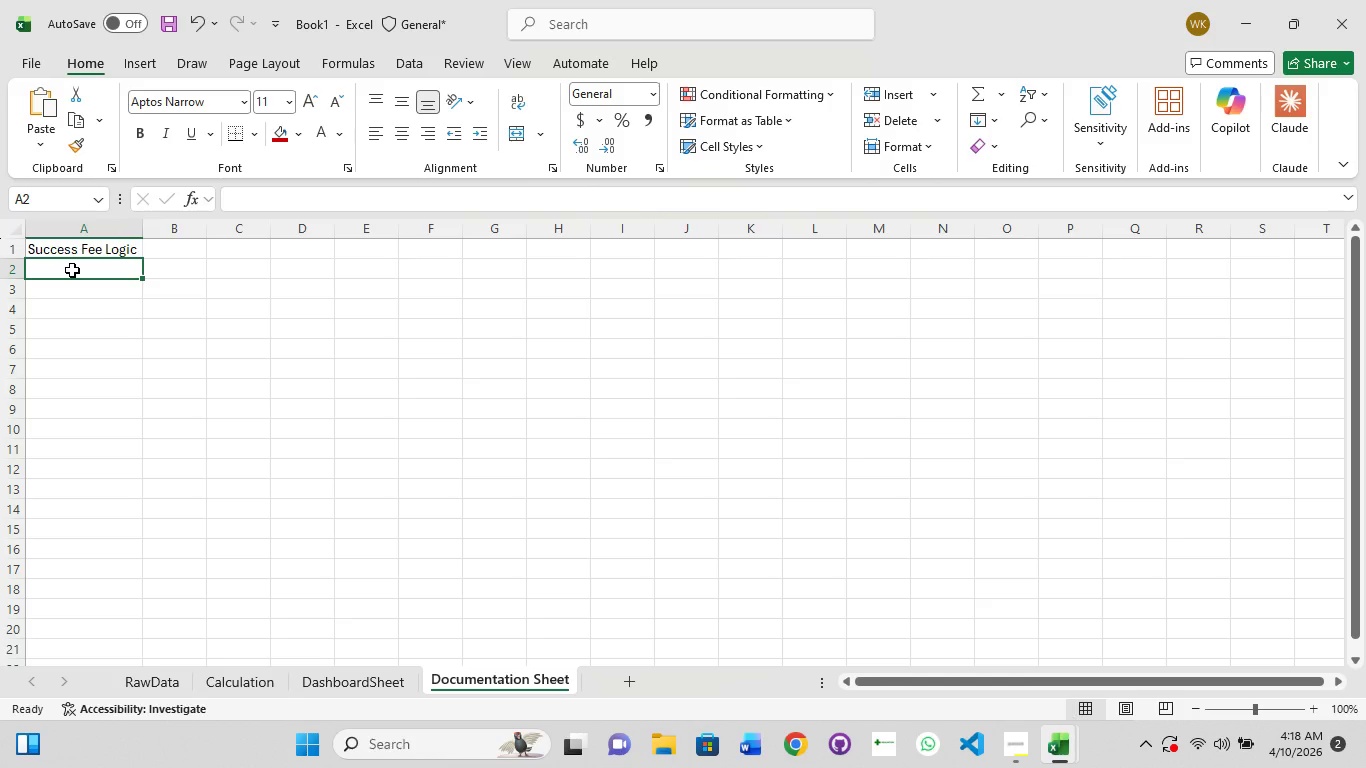 
double_click([72, 270])
 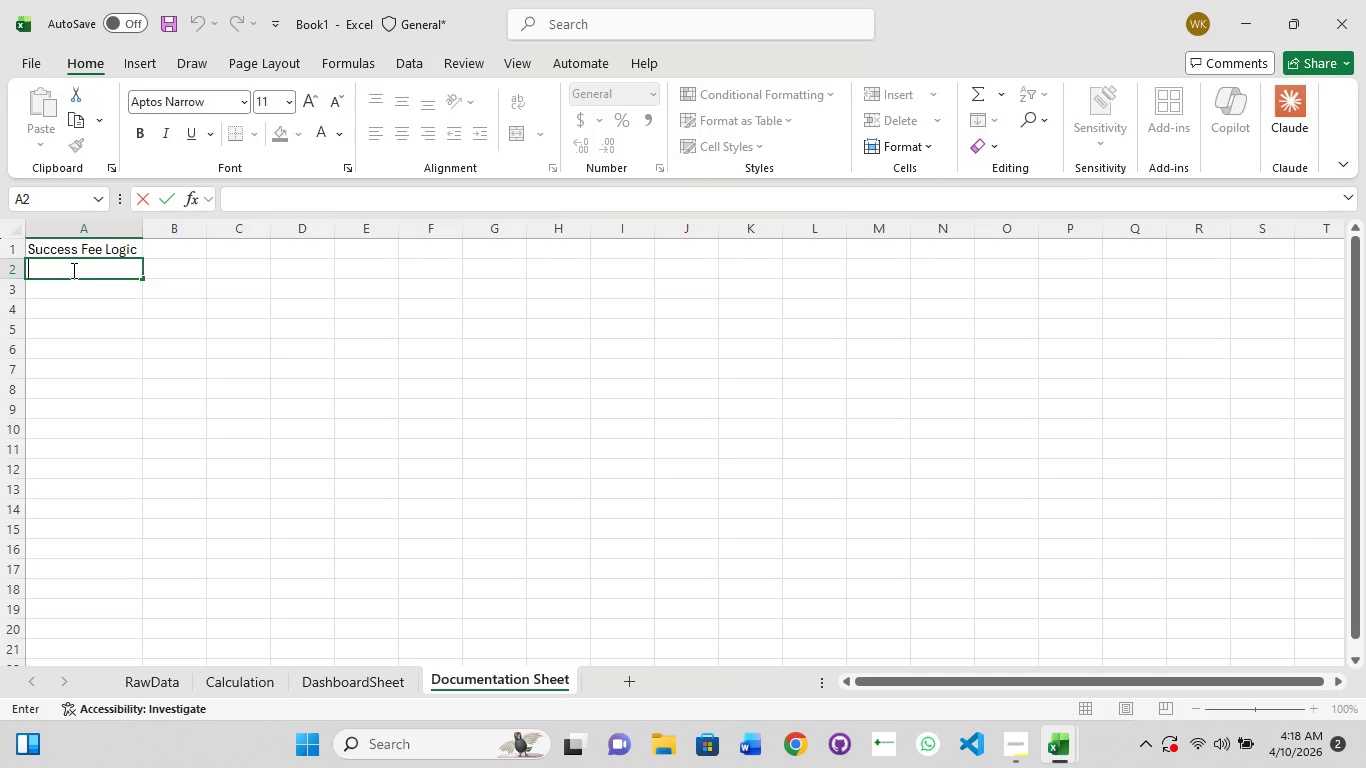 
type(Retailer)
 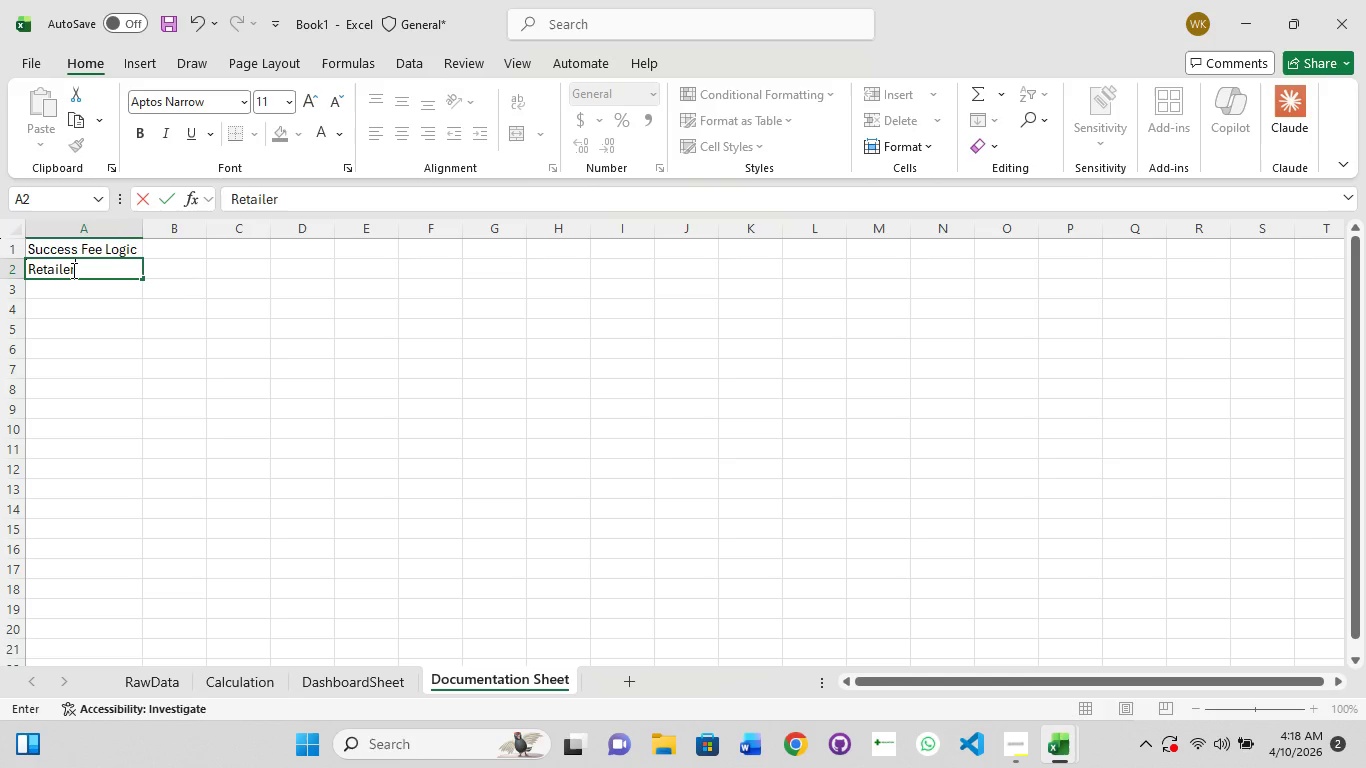 
wait(10.58)
 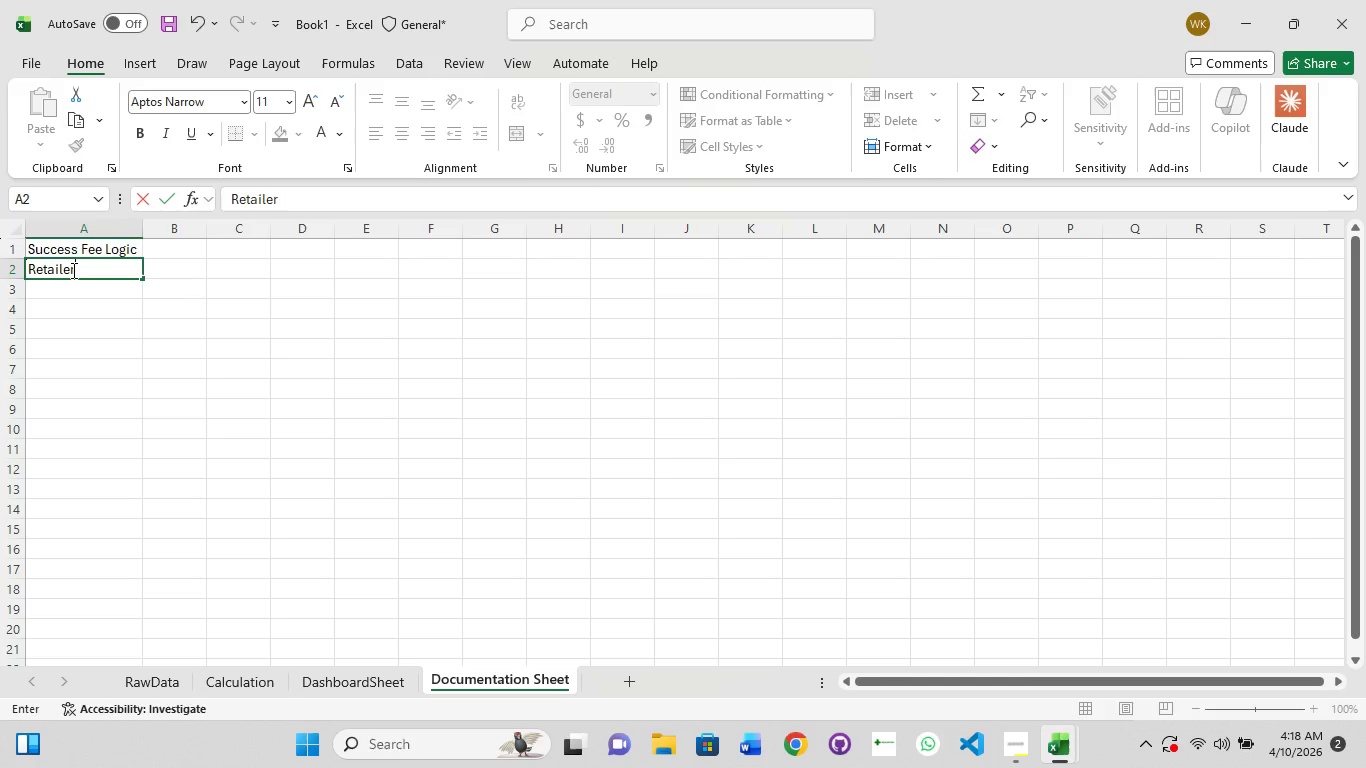 
left_click([74, 292])
 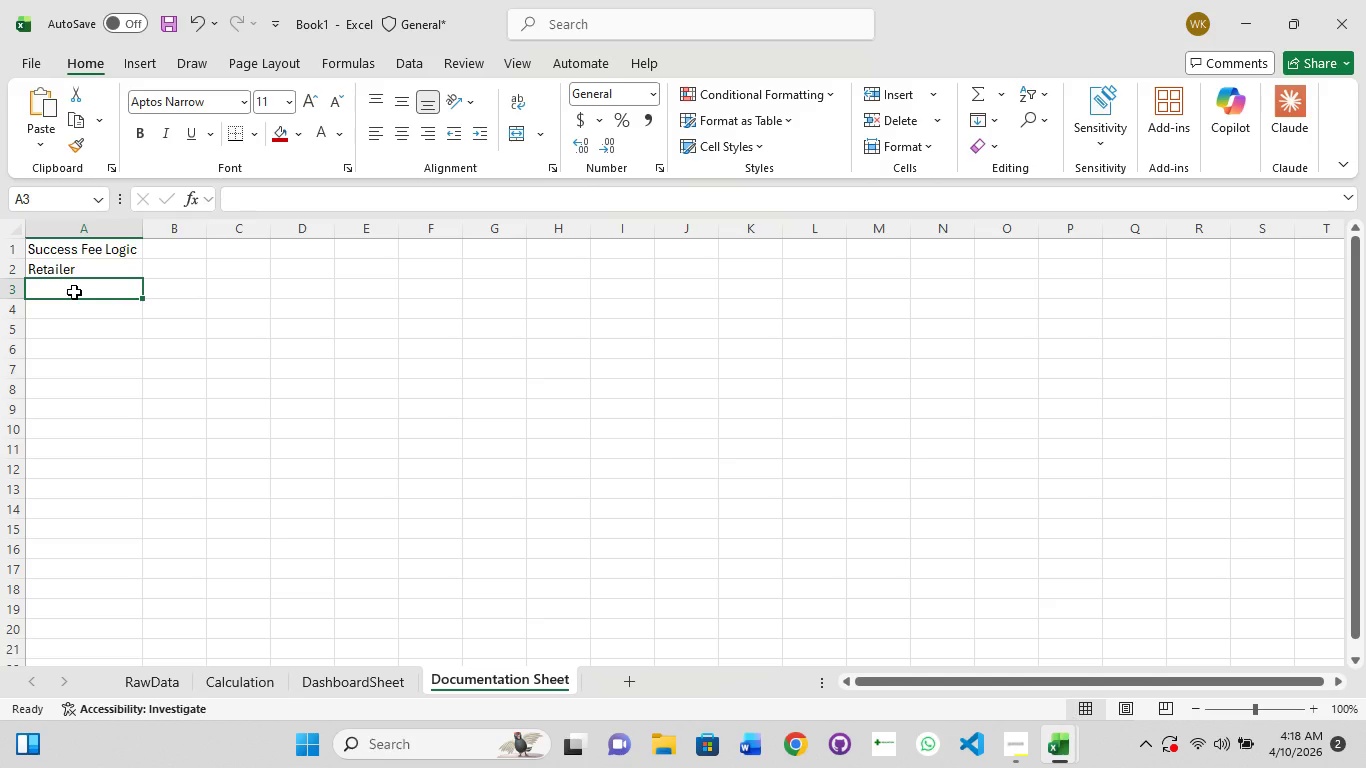 
double_click([74, 292])
 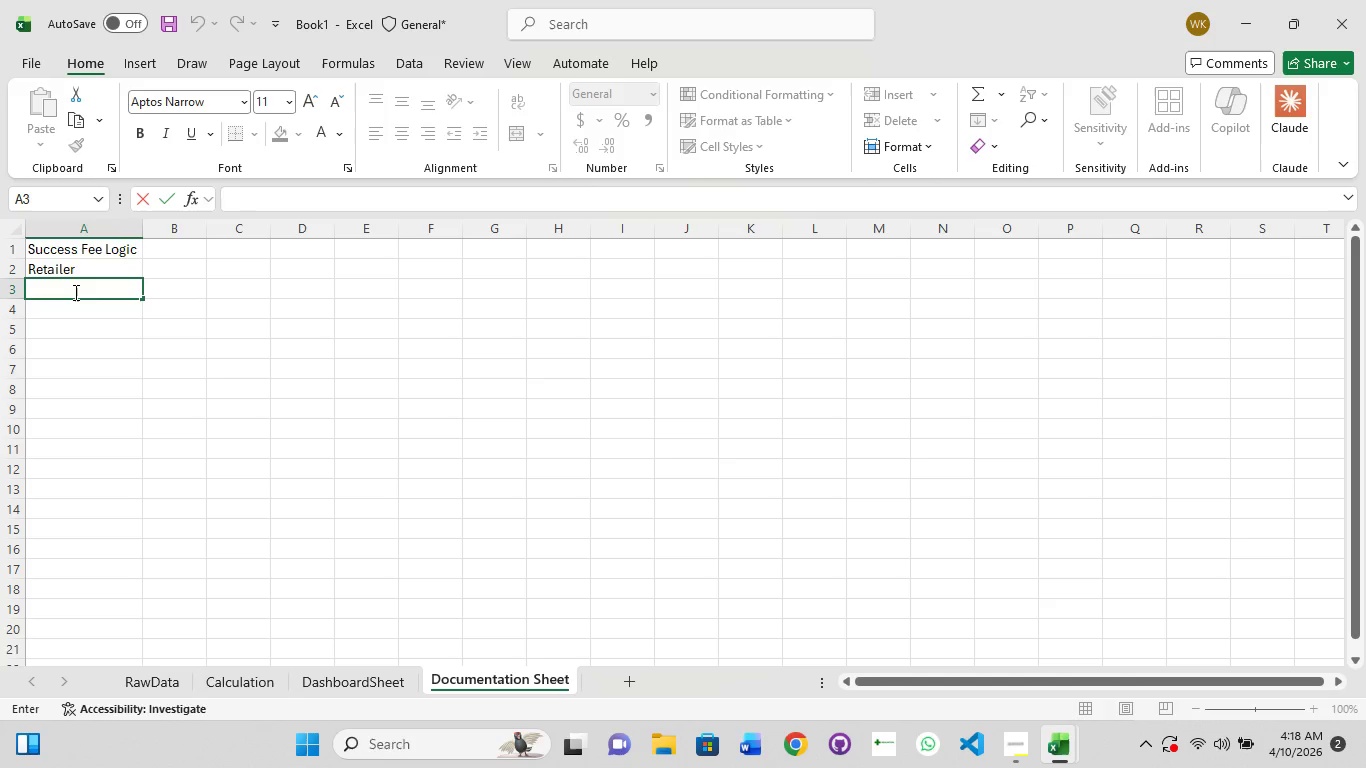 
type(Success Fee)
 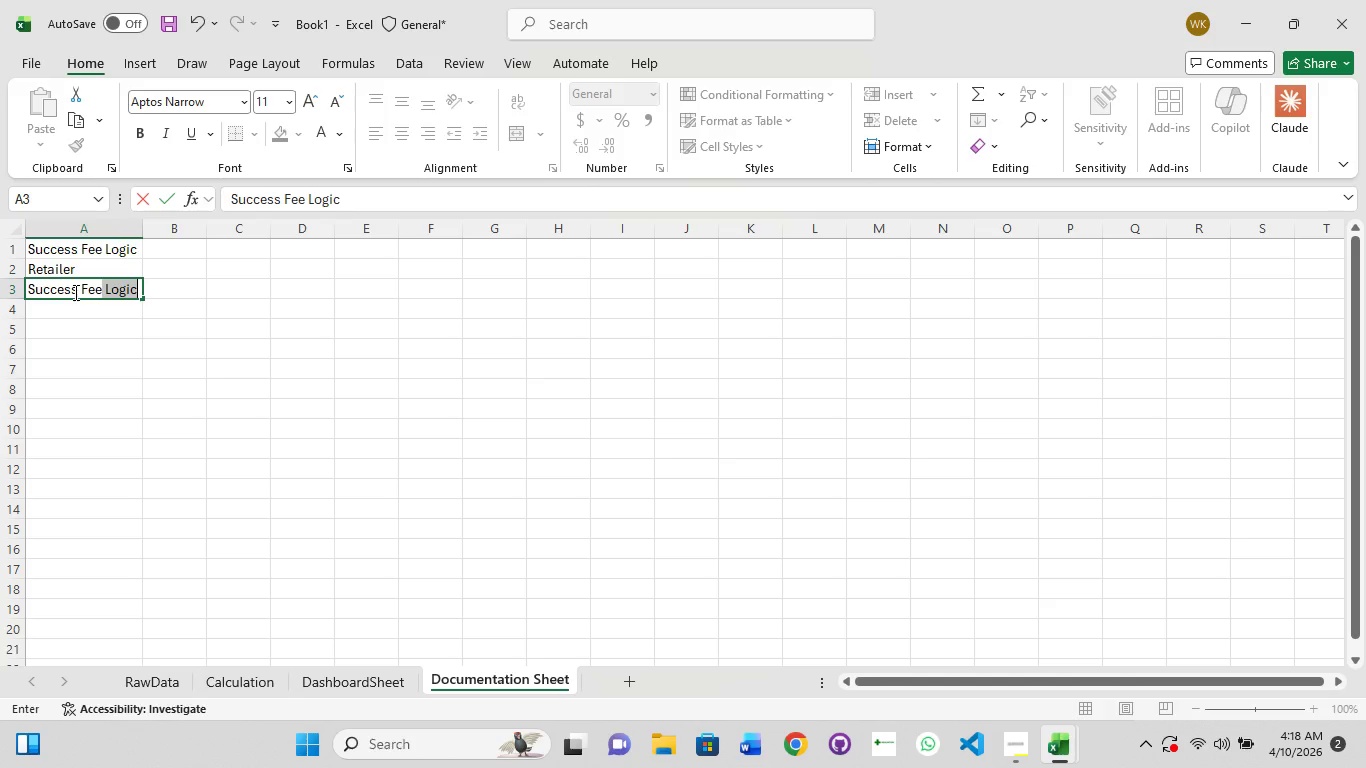 
key(Space)
 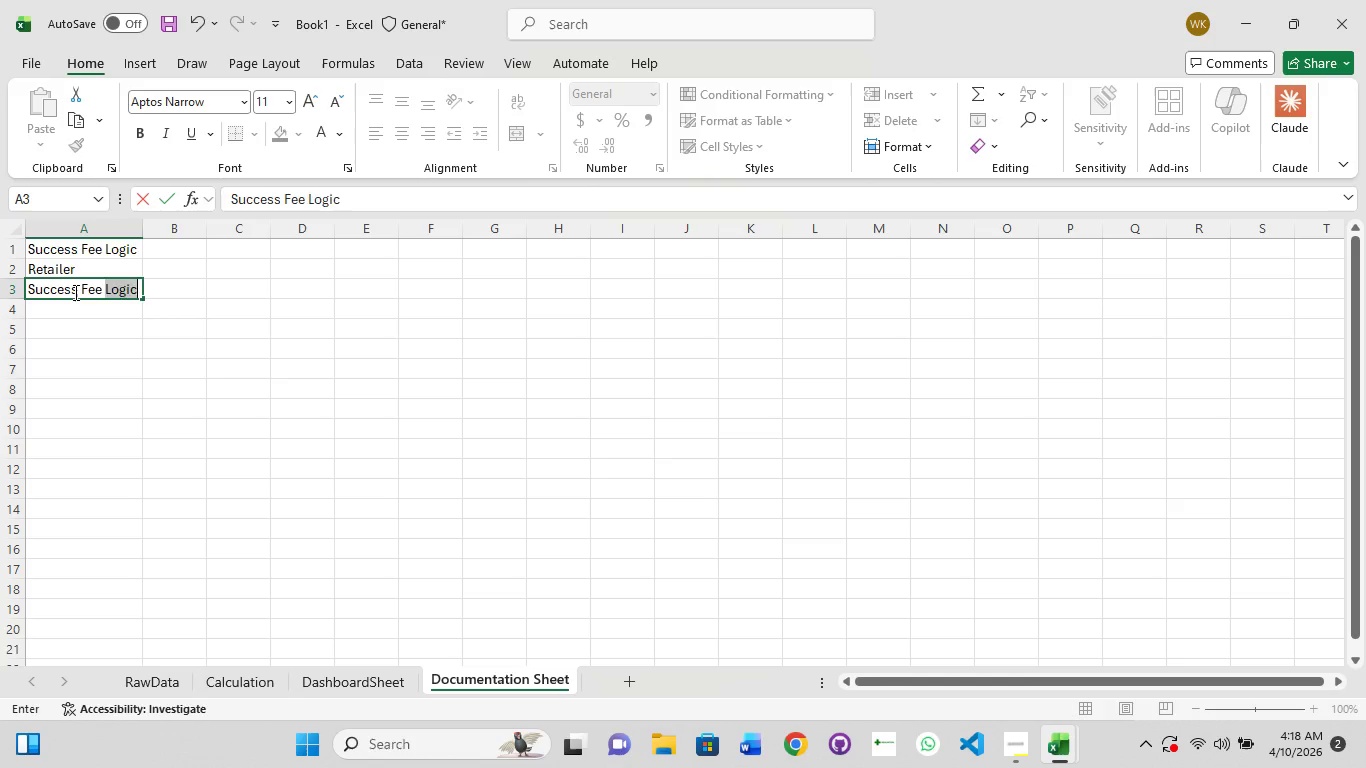 
key(Space)
 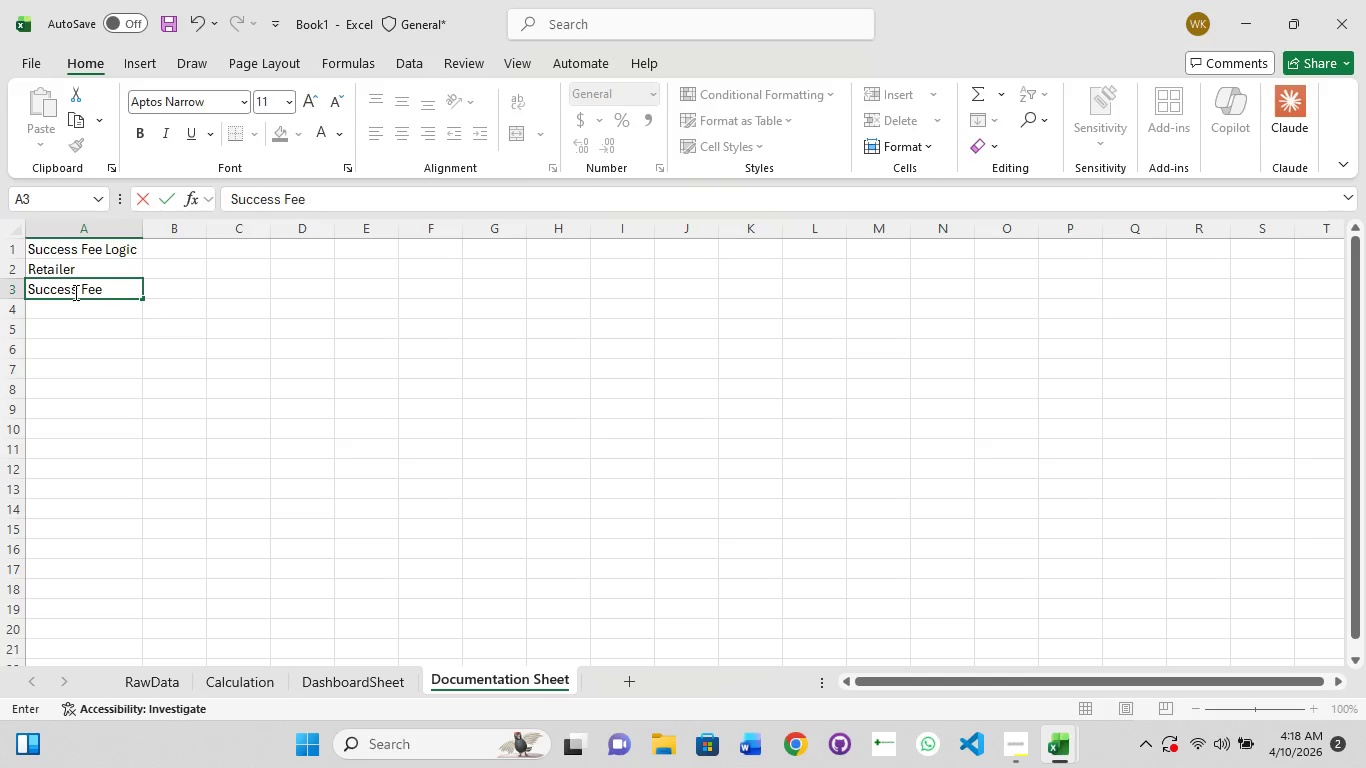 
key(Enter)
 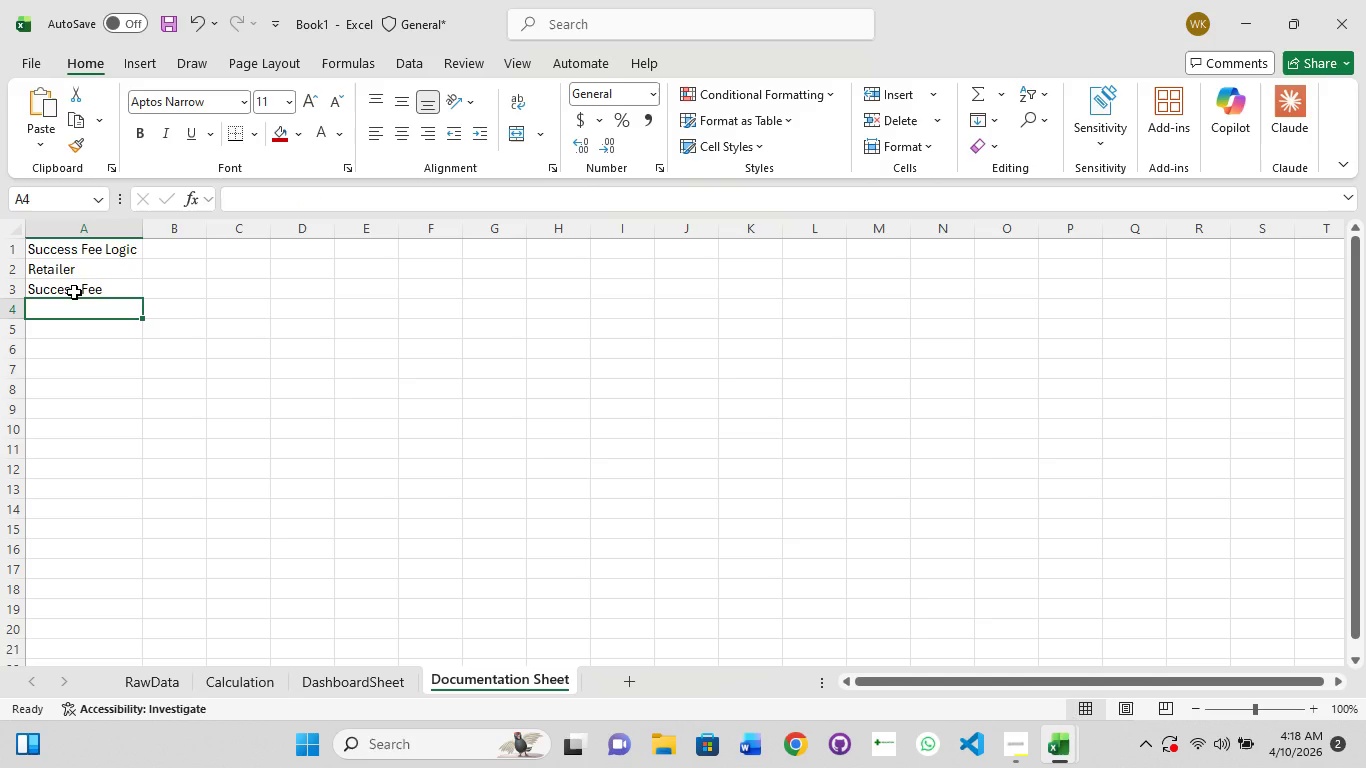 
left_click([74, 292])
 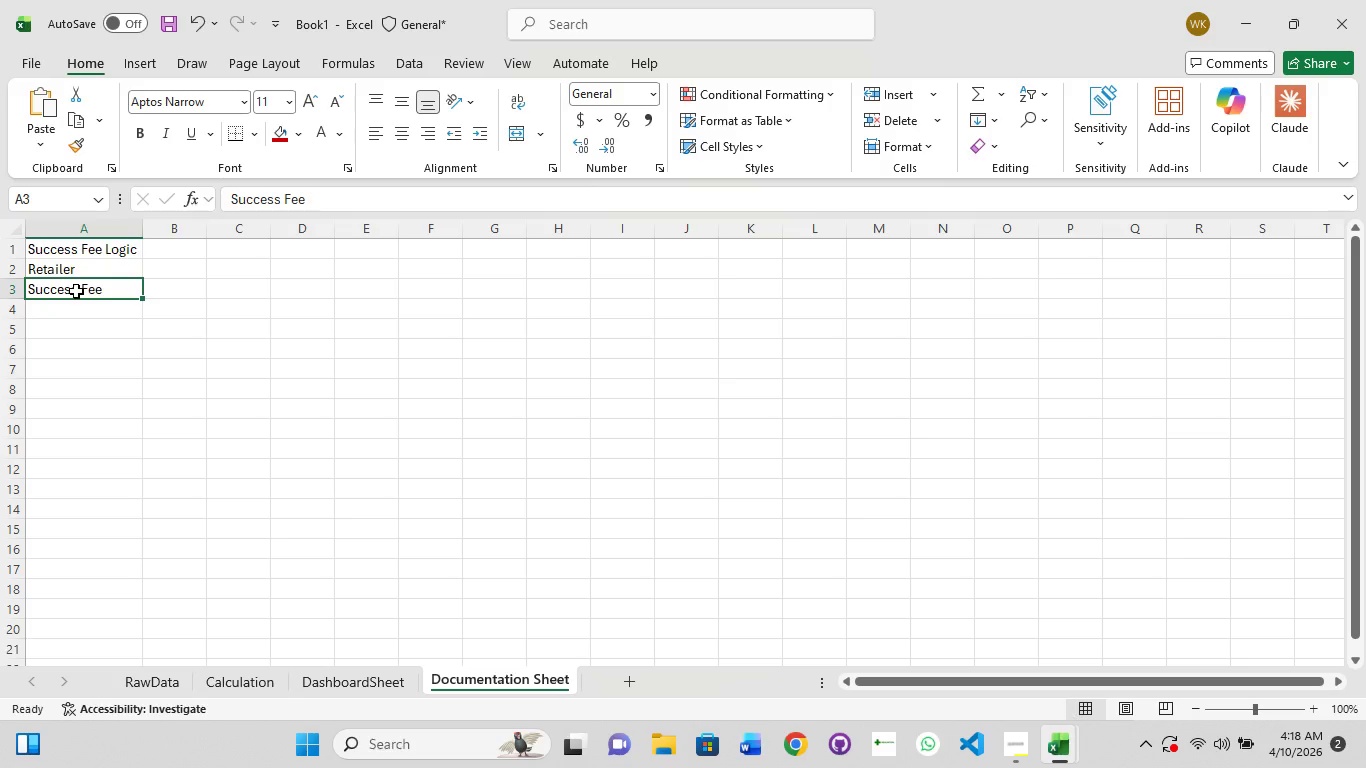 
wait(17.48)
 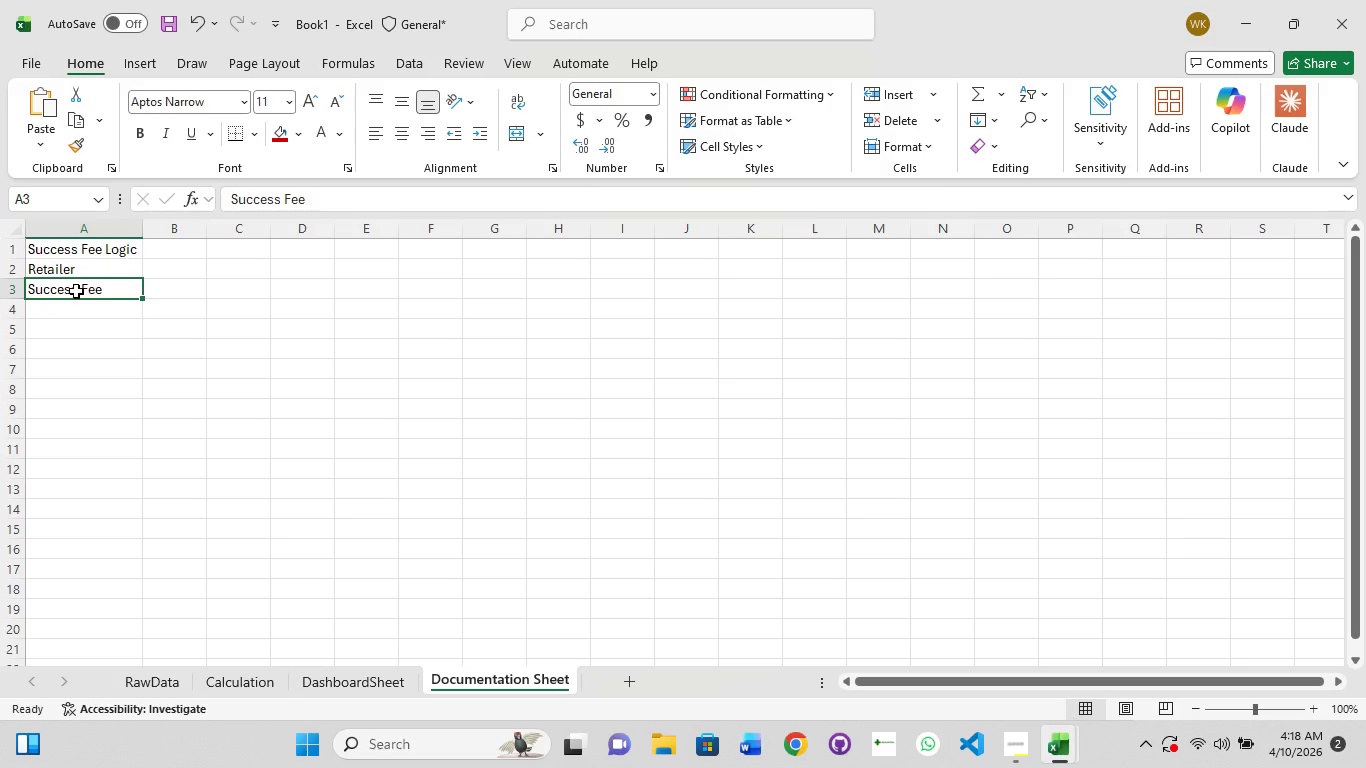 
left_click([70, 270])
 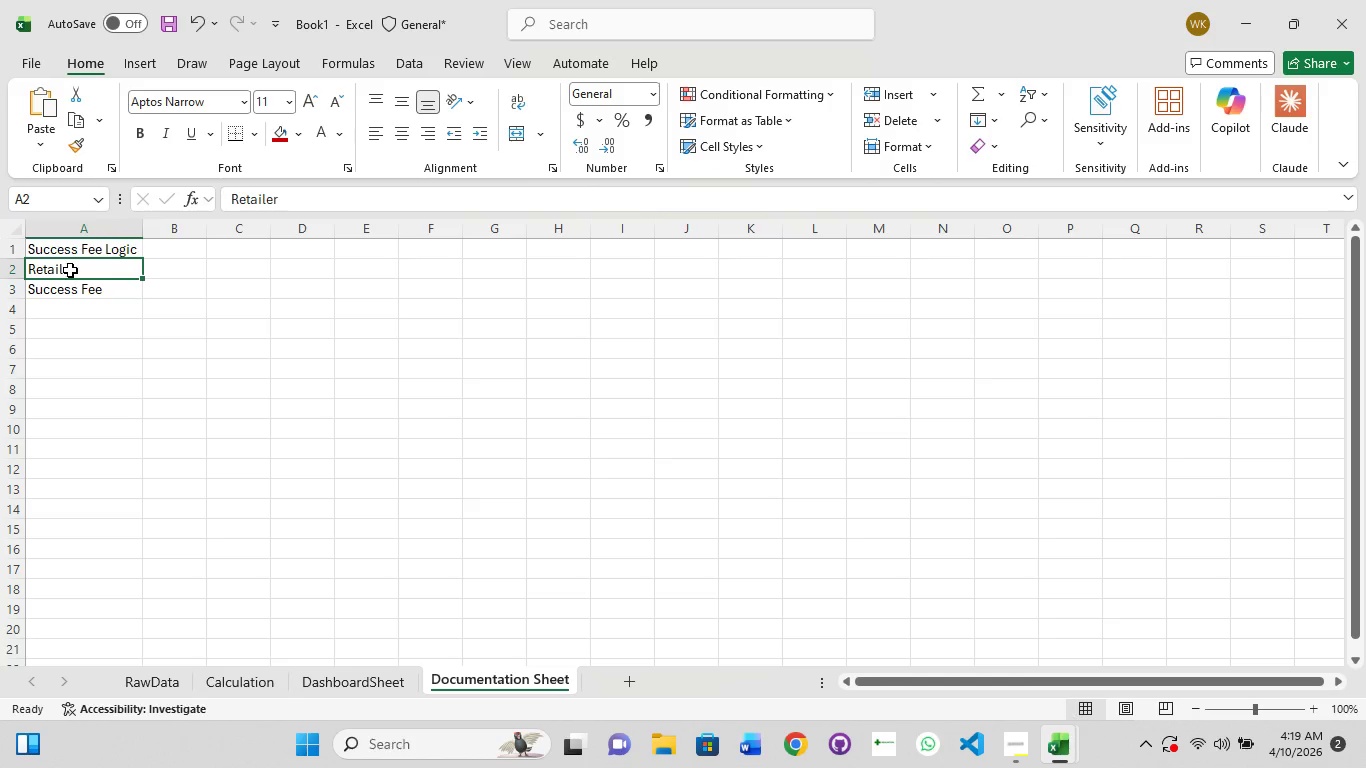 
left_click([70, 270])
 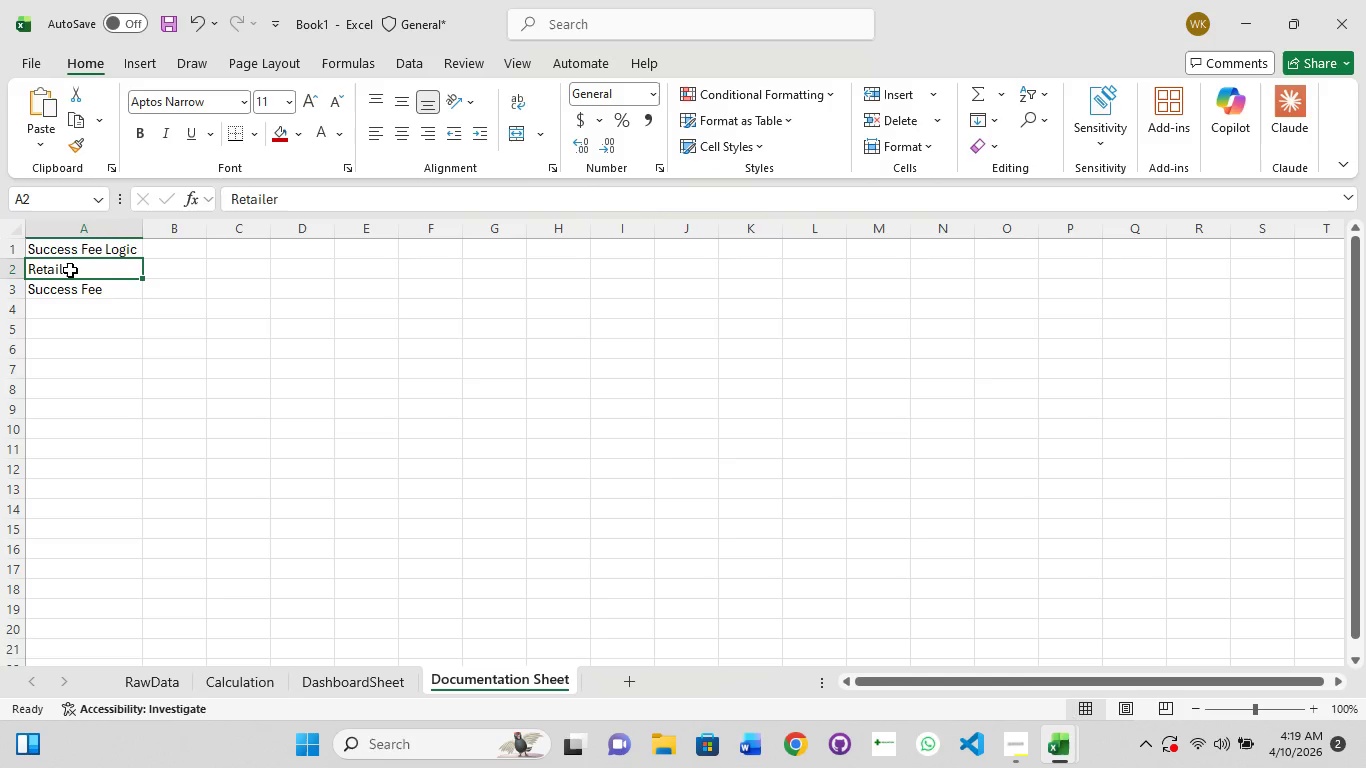 
left_click([70, 270])
 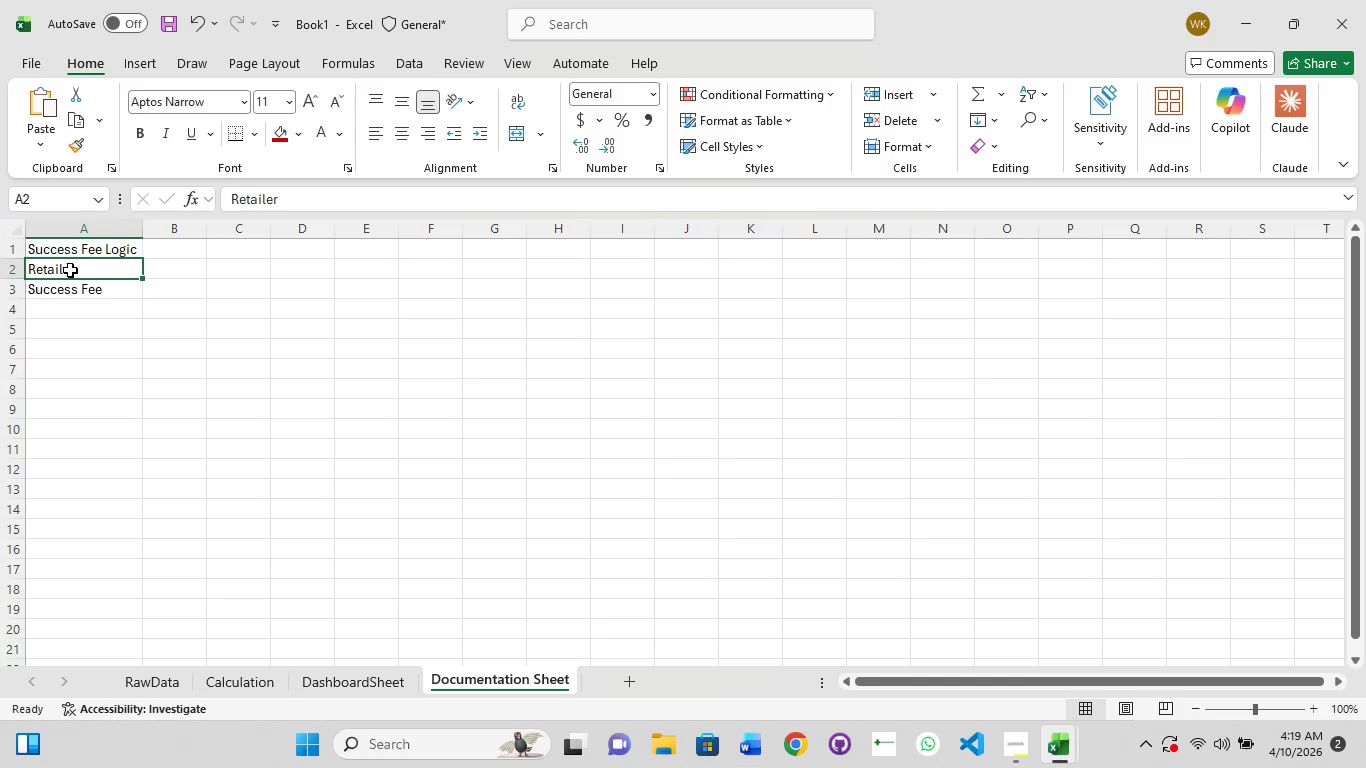 
left_click([70, 270])
 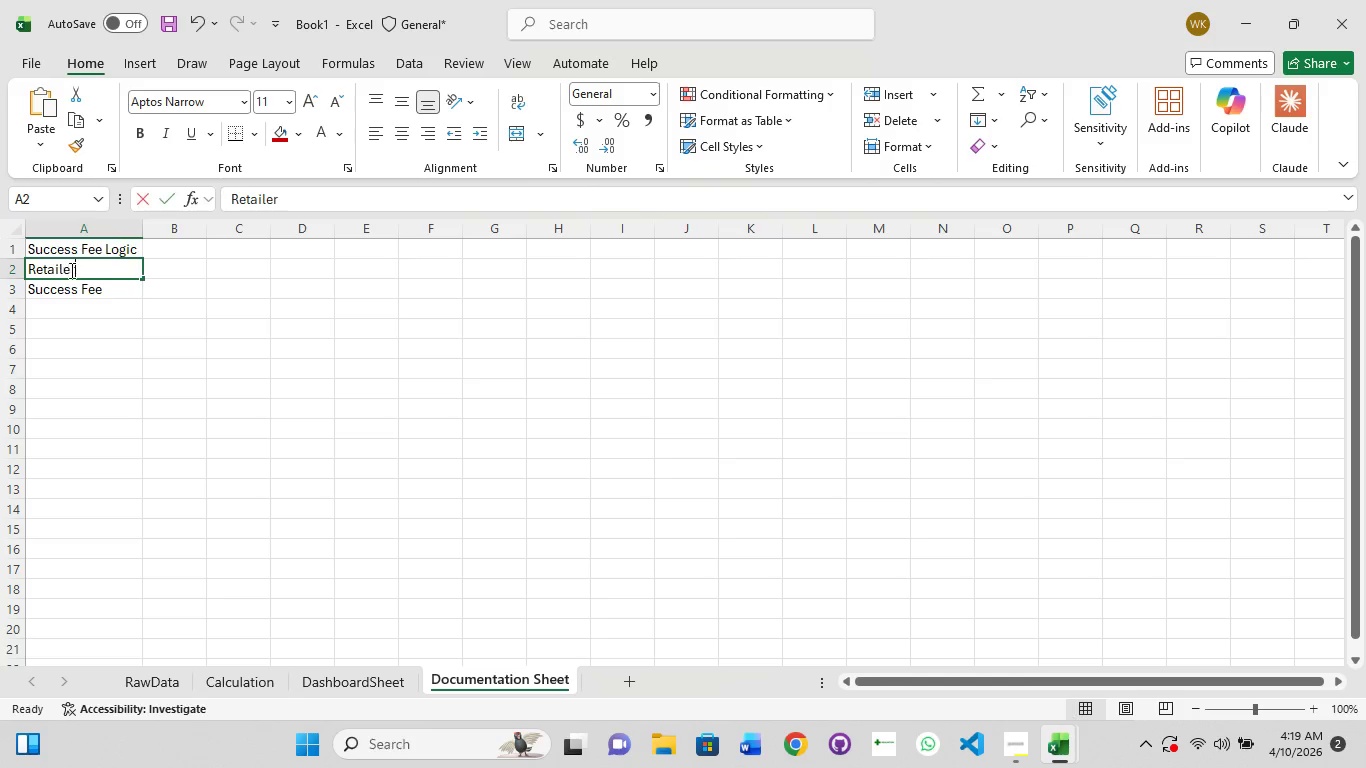 
double_click([70, 270])
 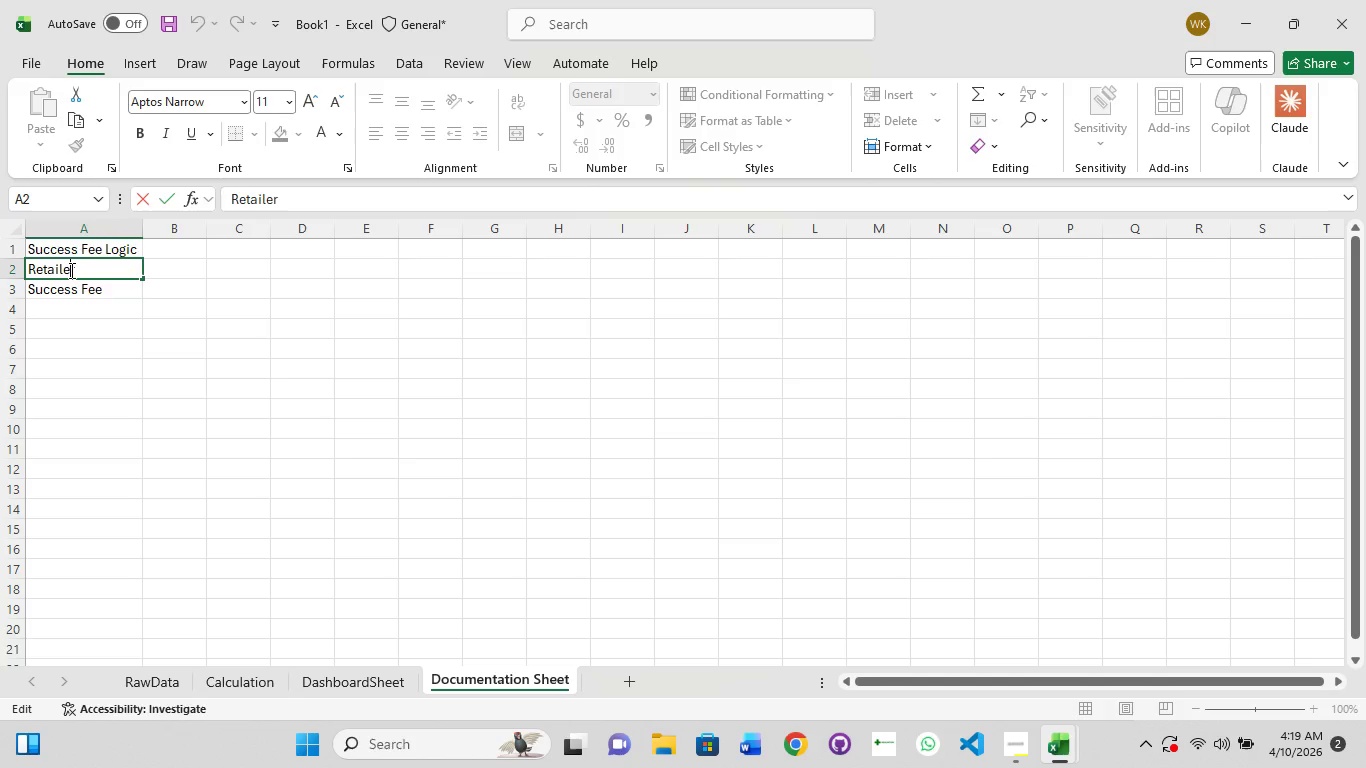 
key(ArrowRight)
 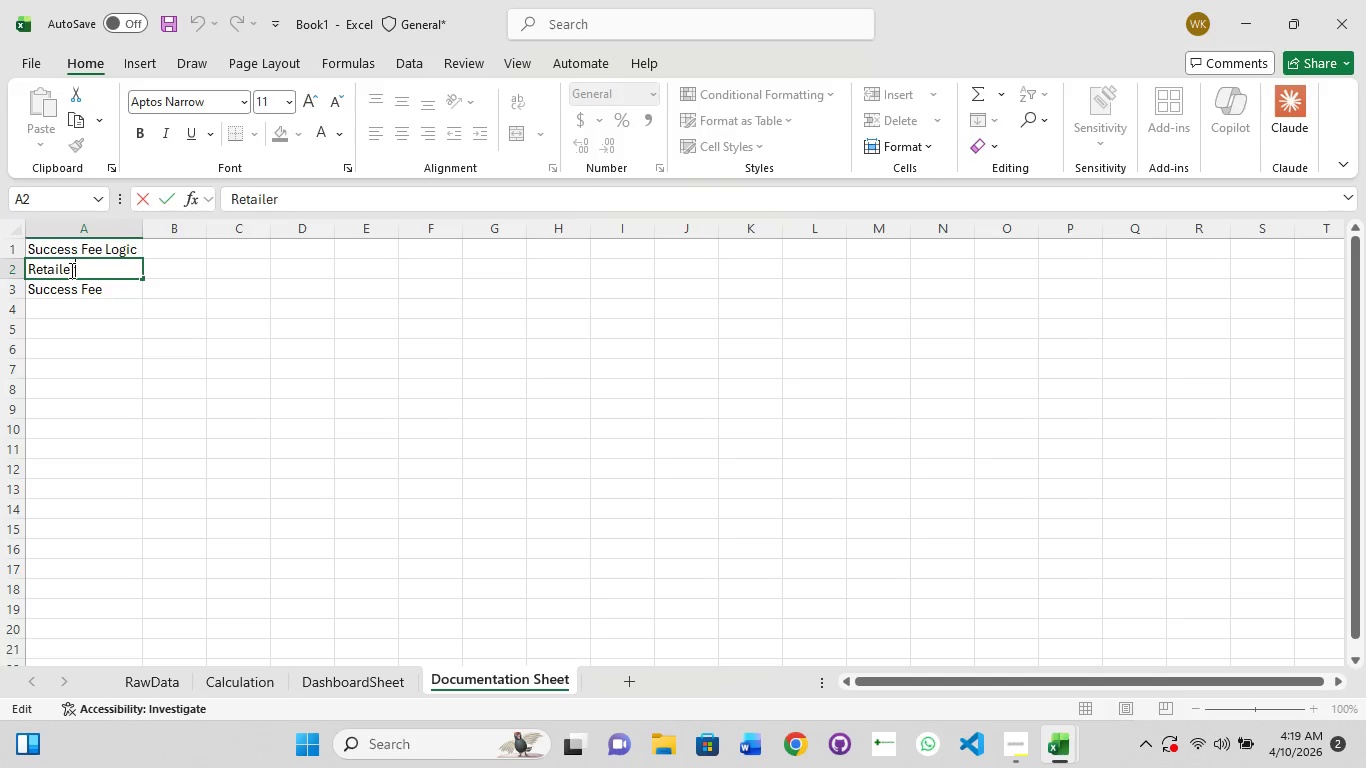 
type(=Full Deal Value)
 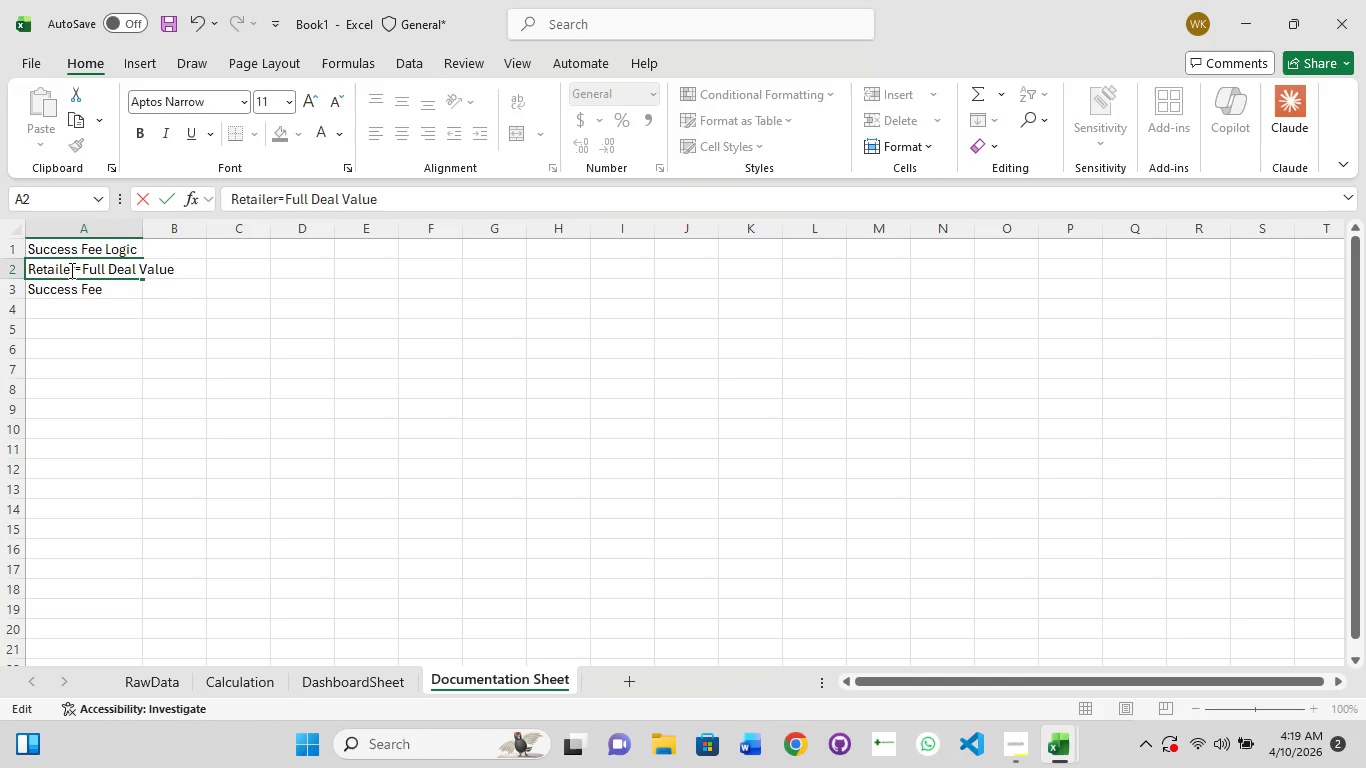 
key(Enter)
 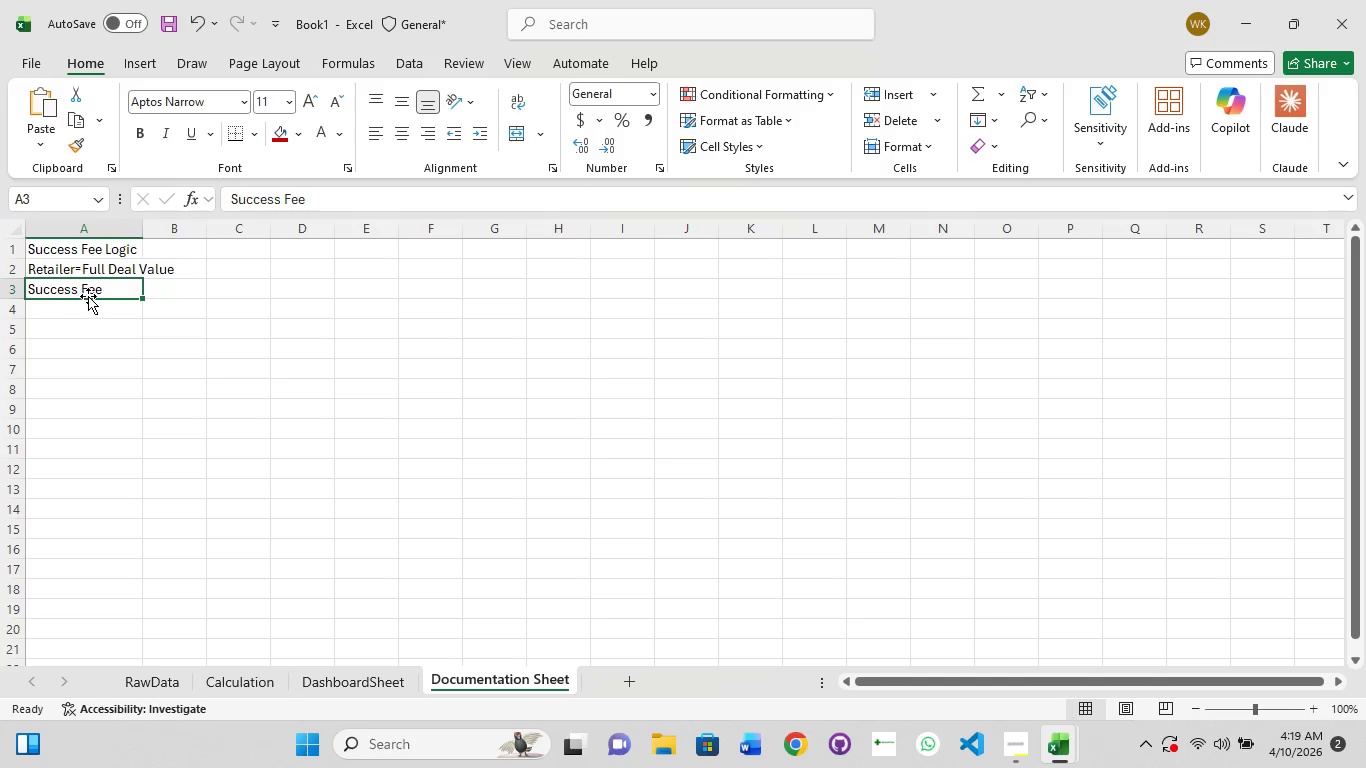 
left_click([98, 290])
 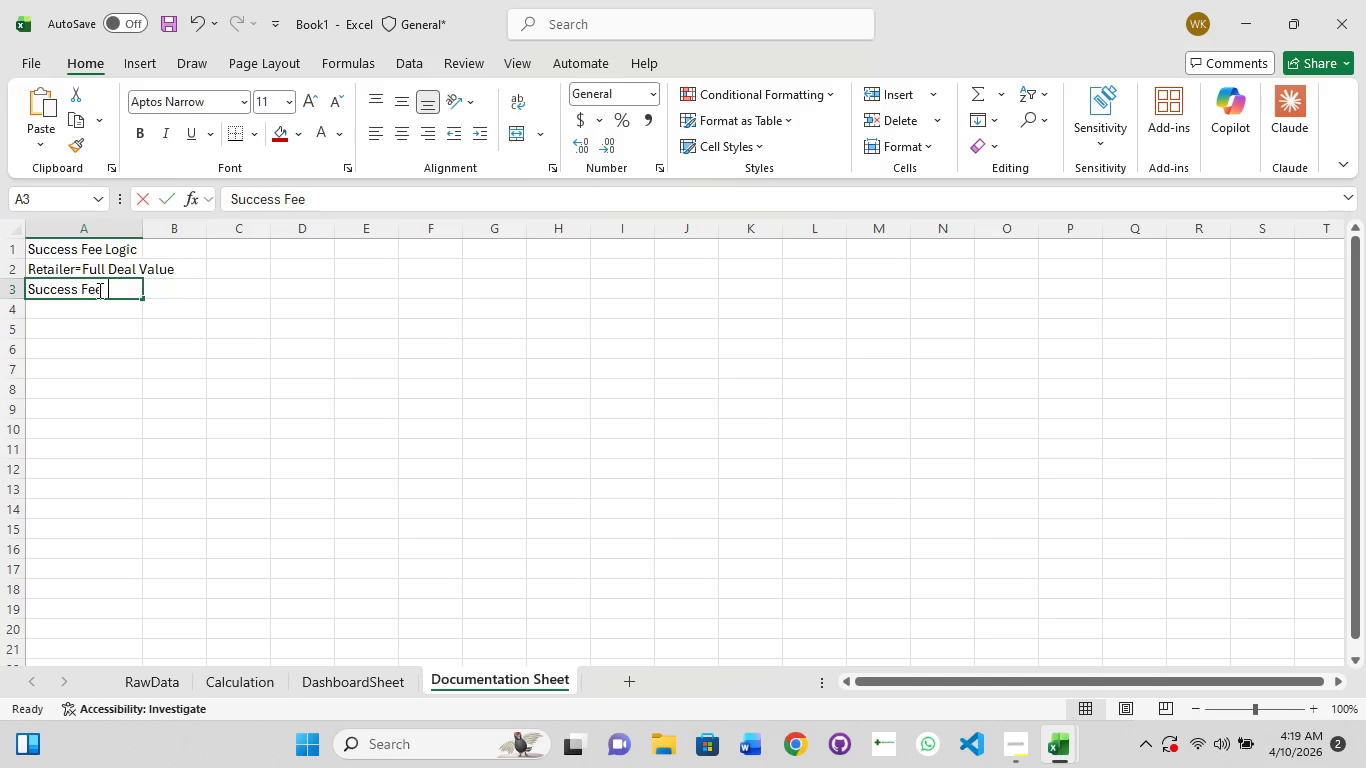 
double_click([98, 290])
 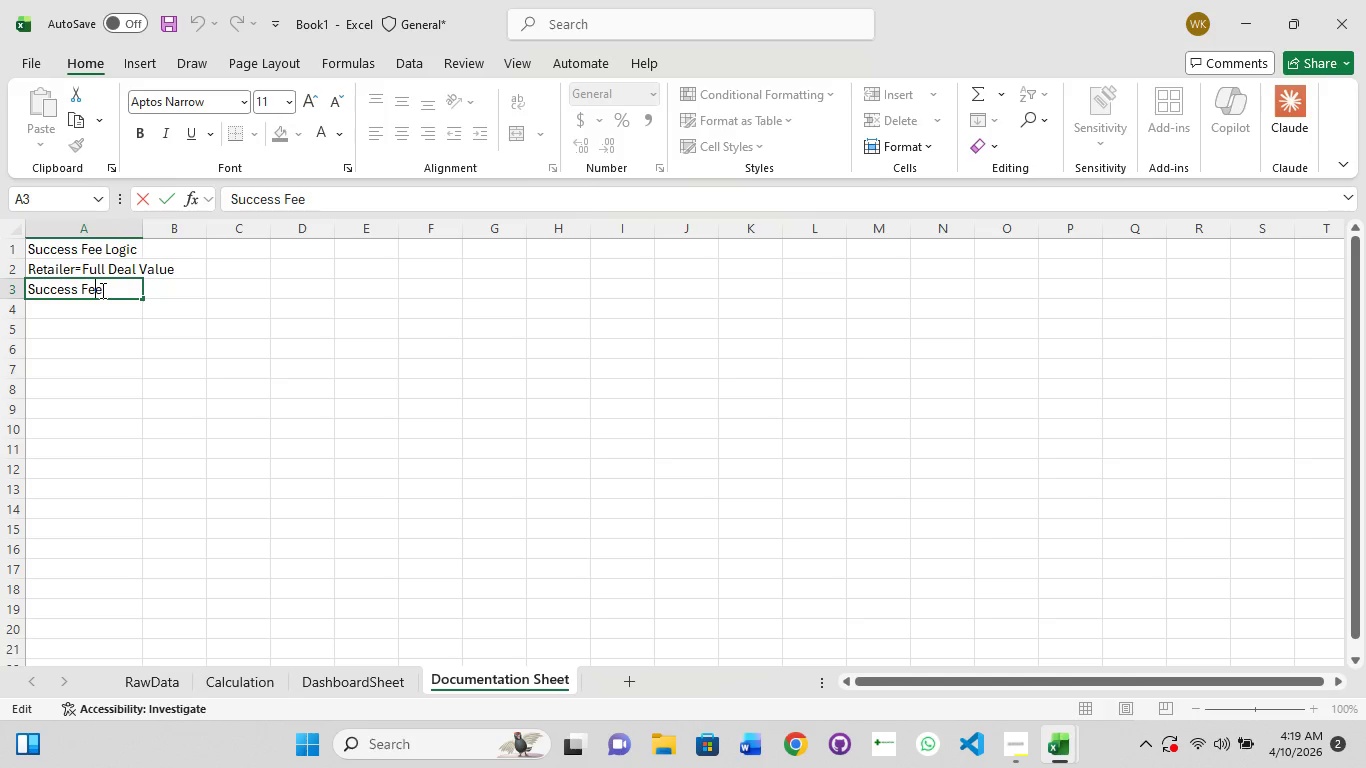 
key(ArrowRight)
 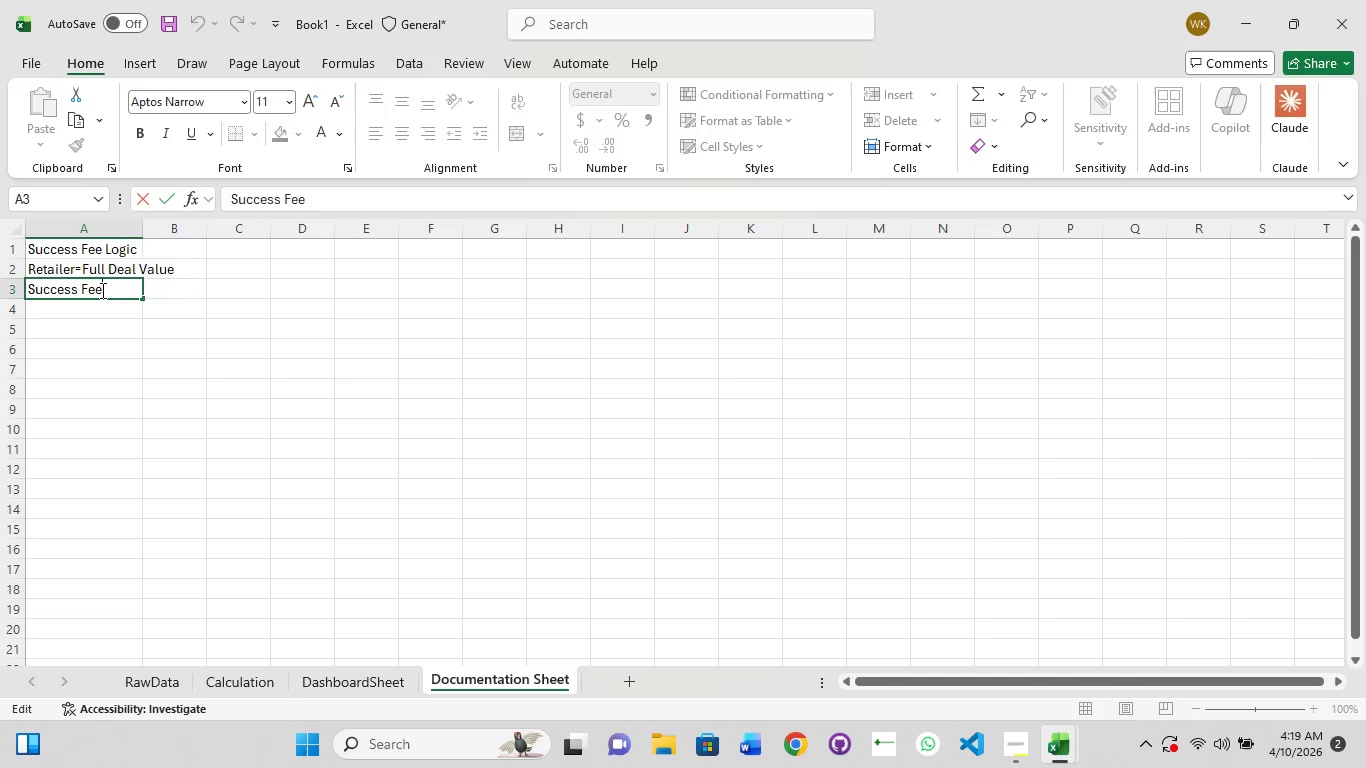 
type(=Deal Value* Success%)
 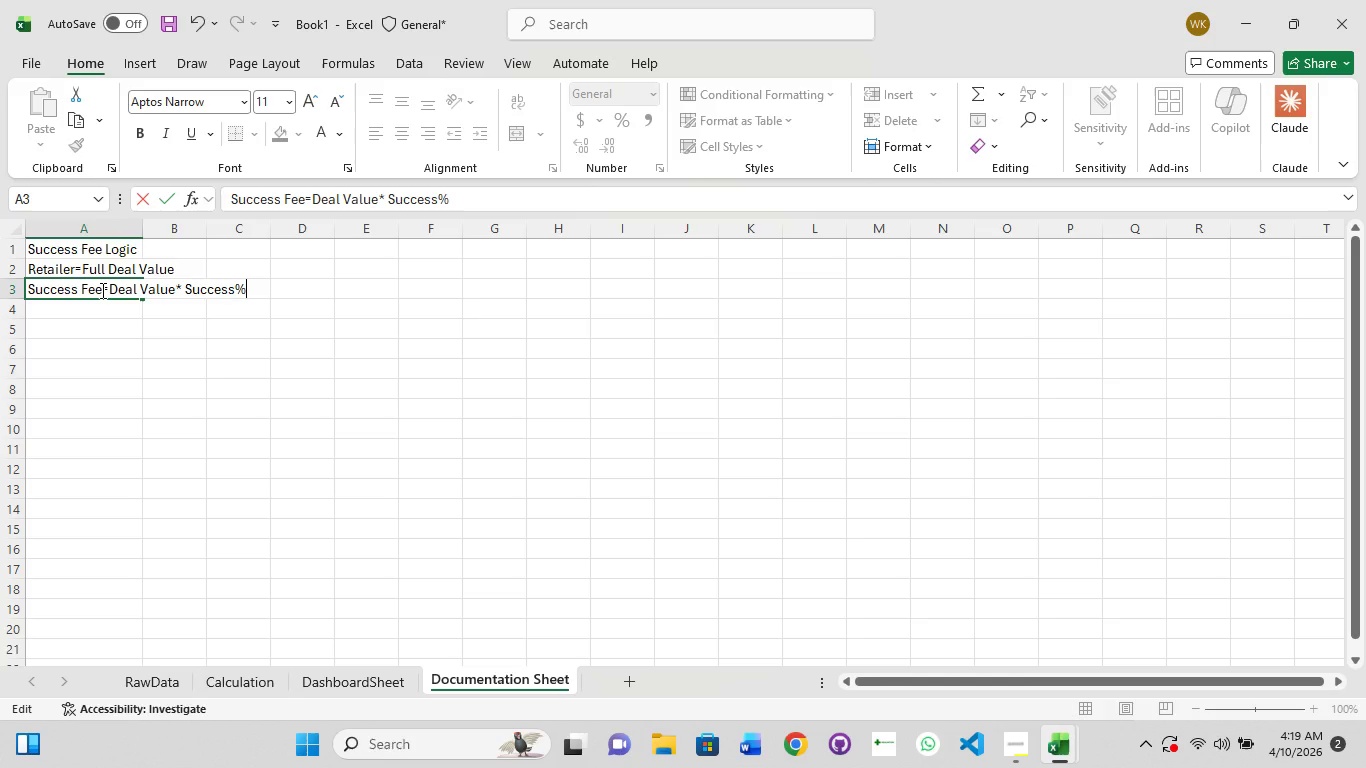 
key(Enter)
 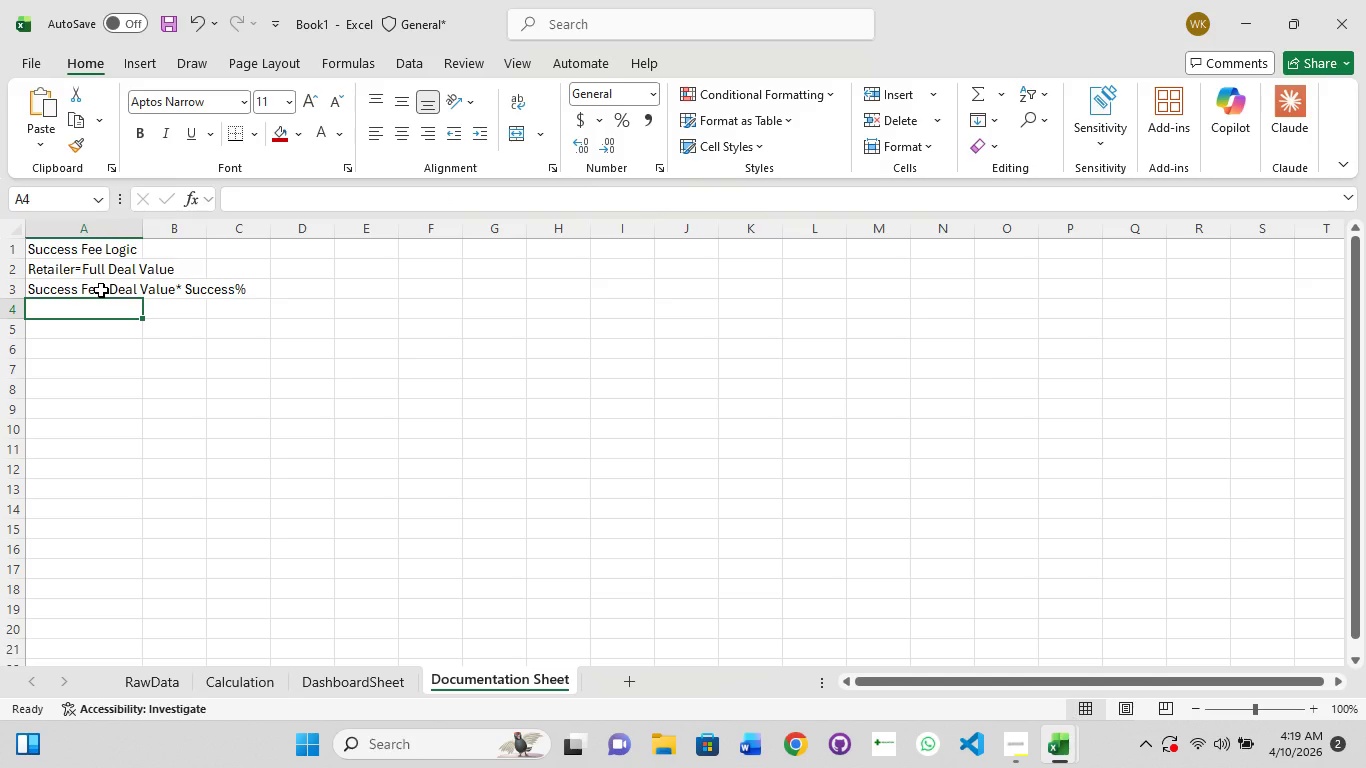 
wait(6.62)
 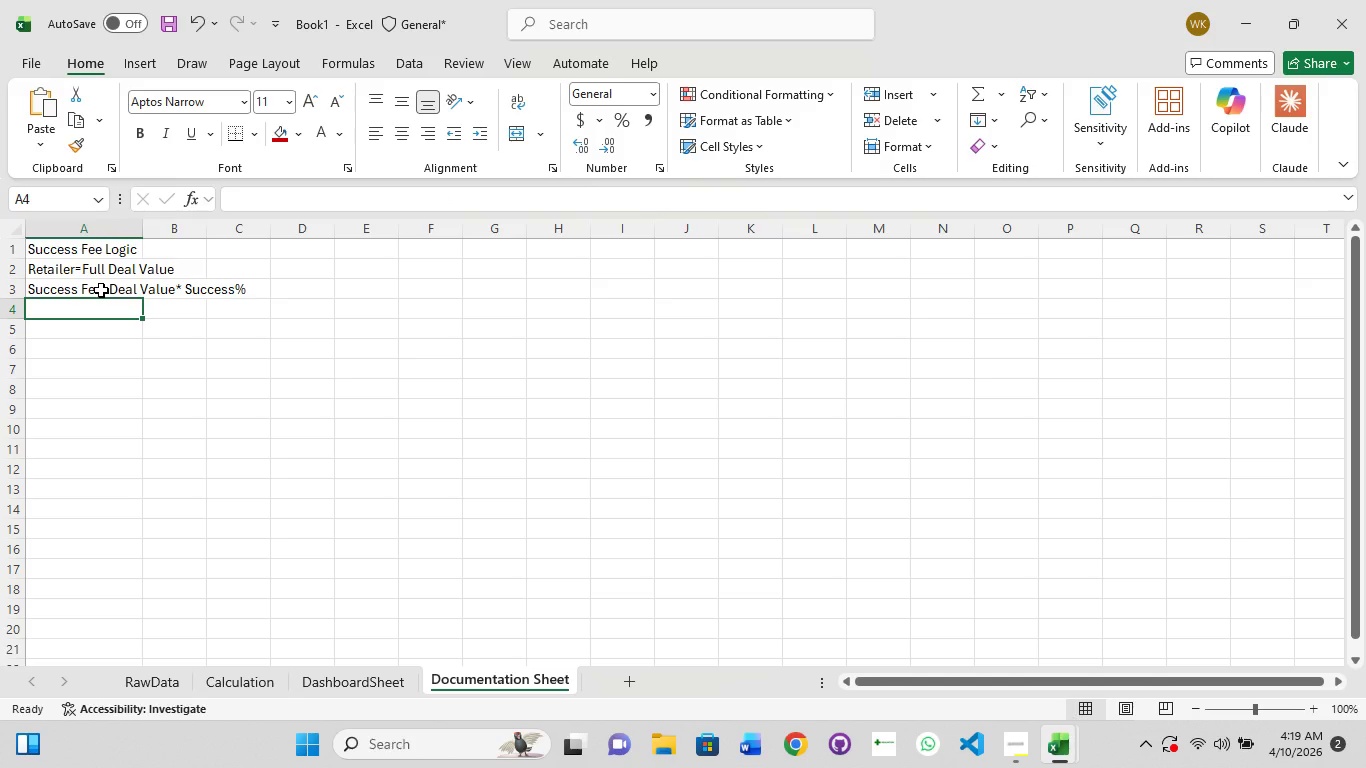 
type(Digital Vault)
 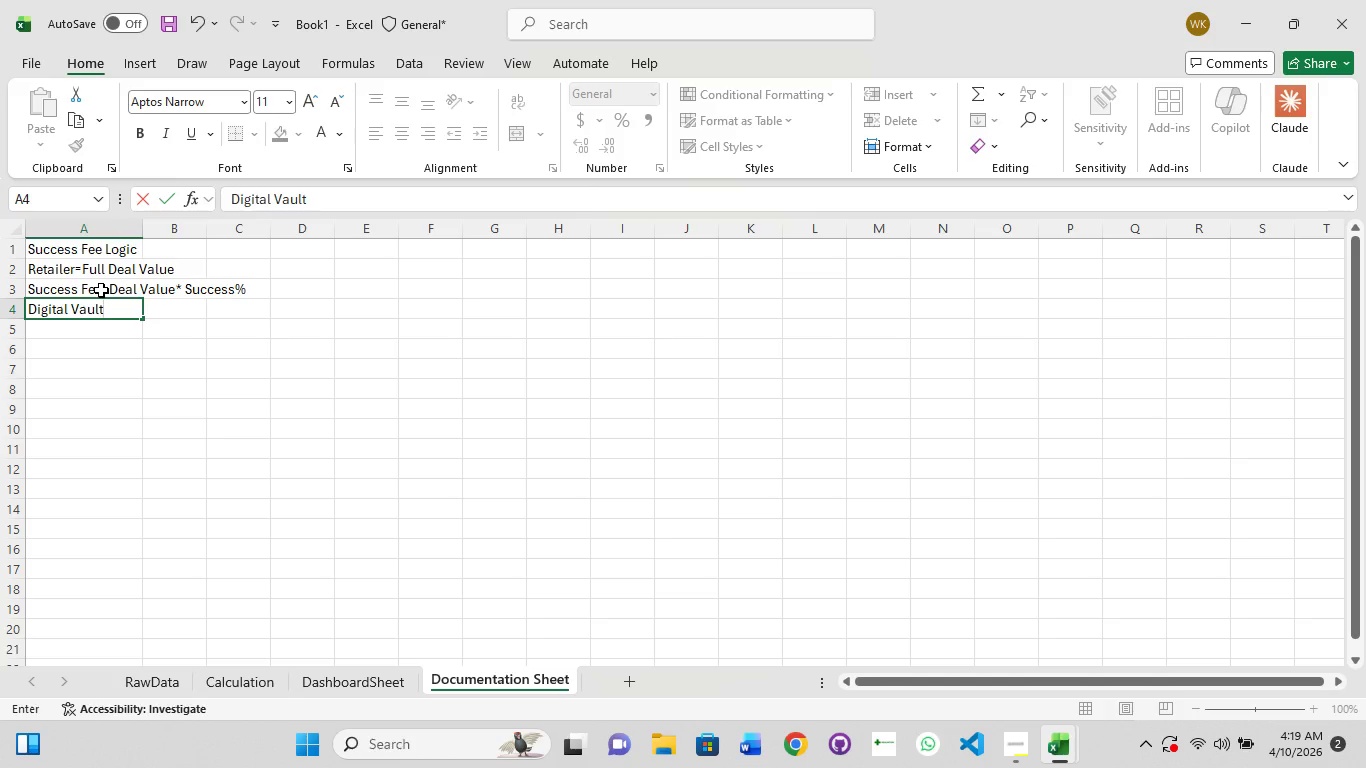 
type(=50%)
 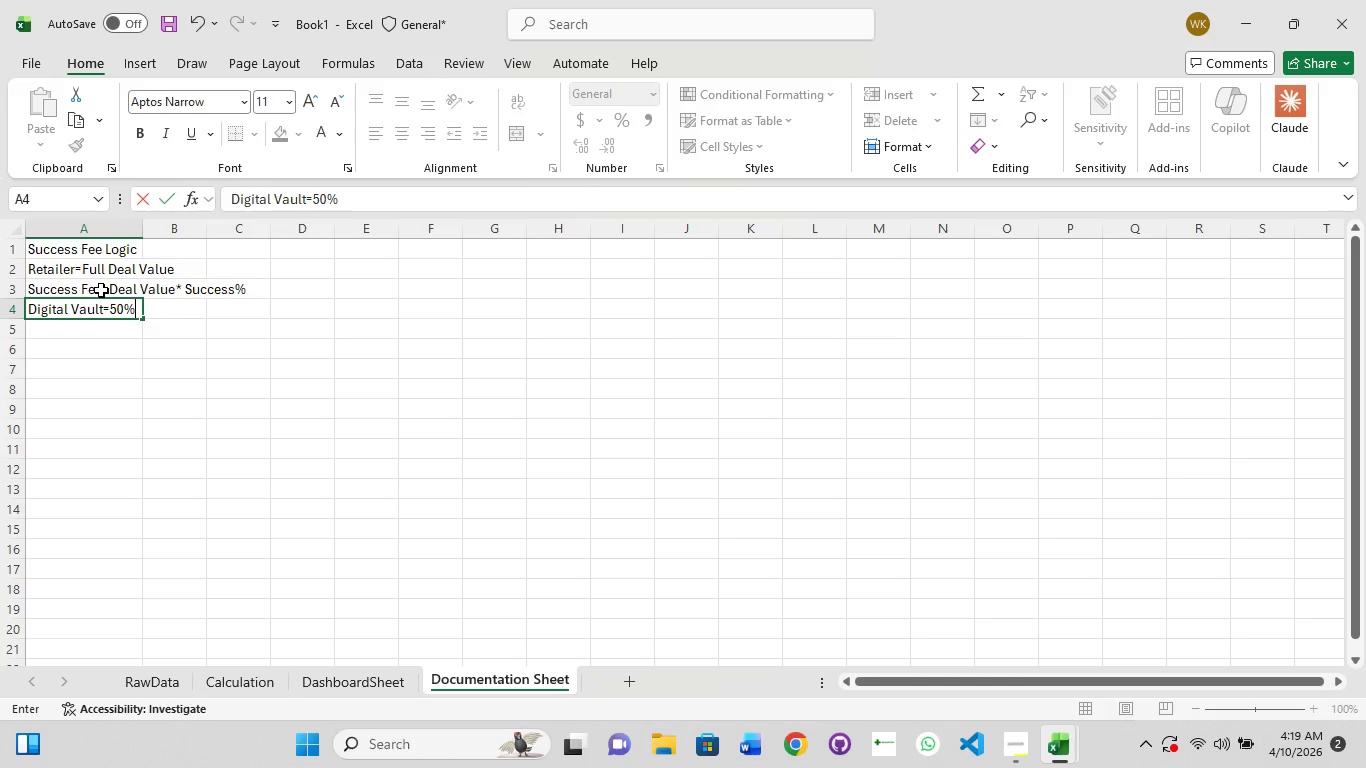 
wait(6.76)
 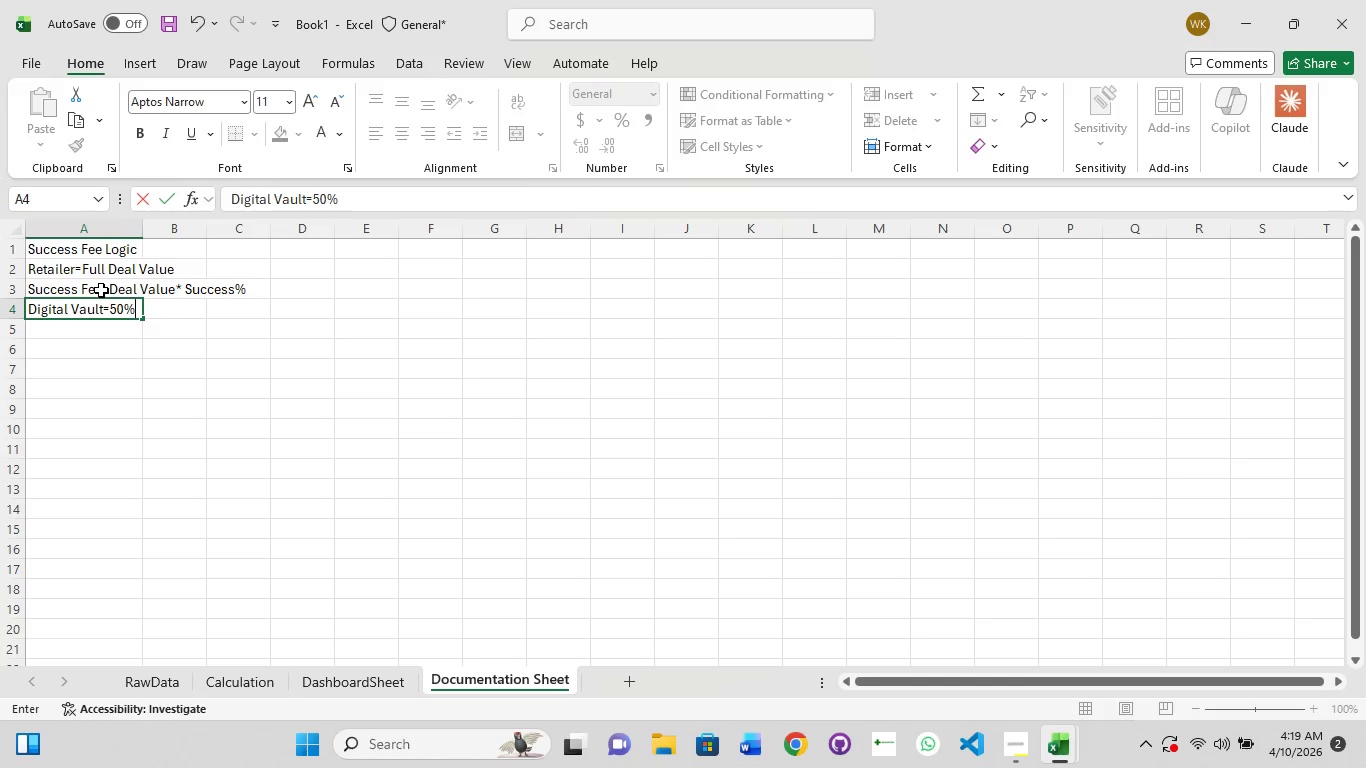 
key(Enter)
 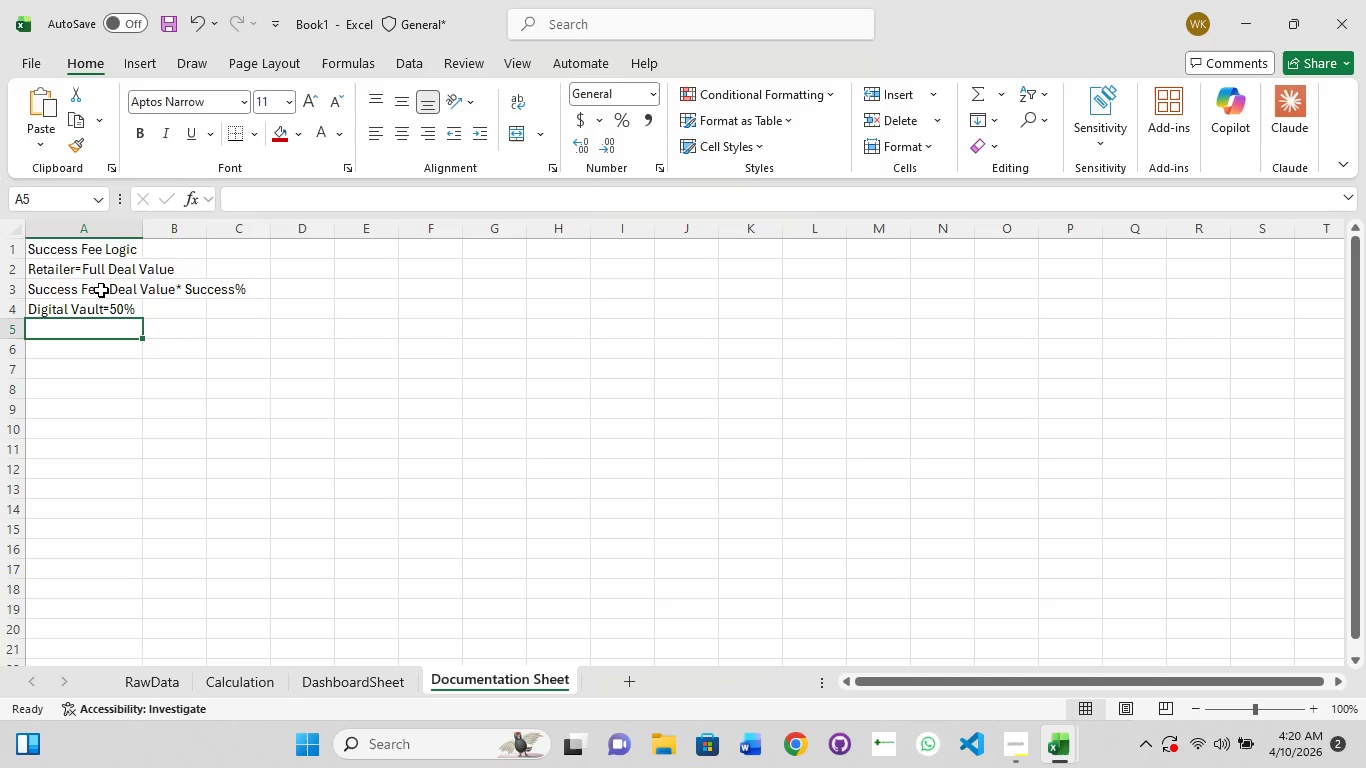 
wait(10.44)
 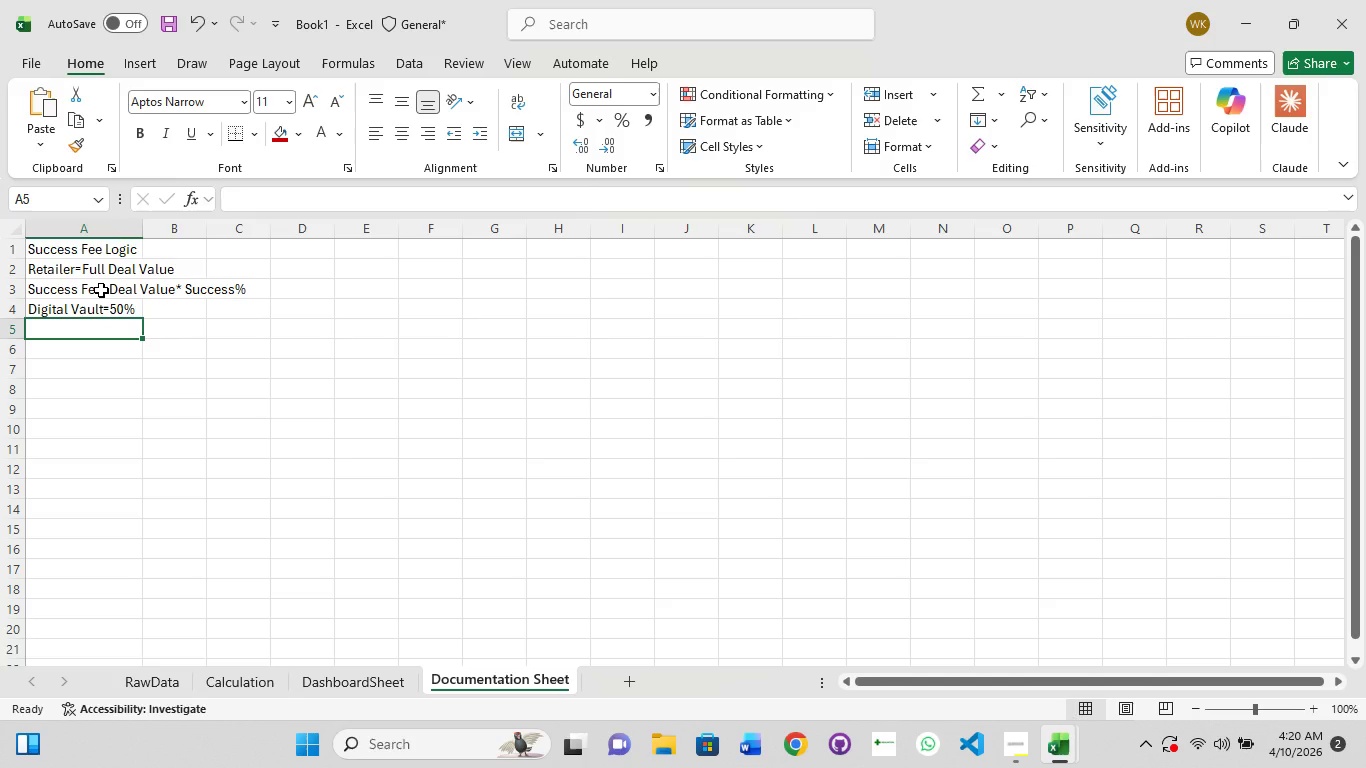 
left_click([109, 314])
 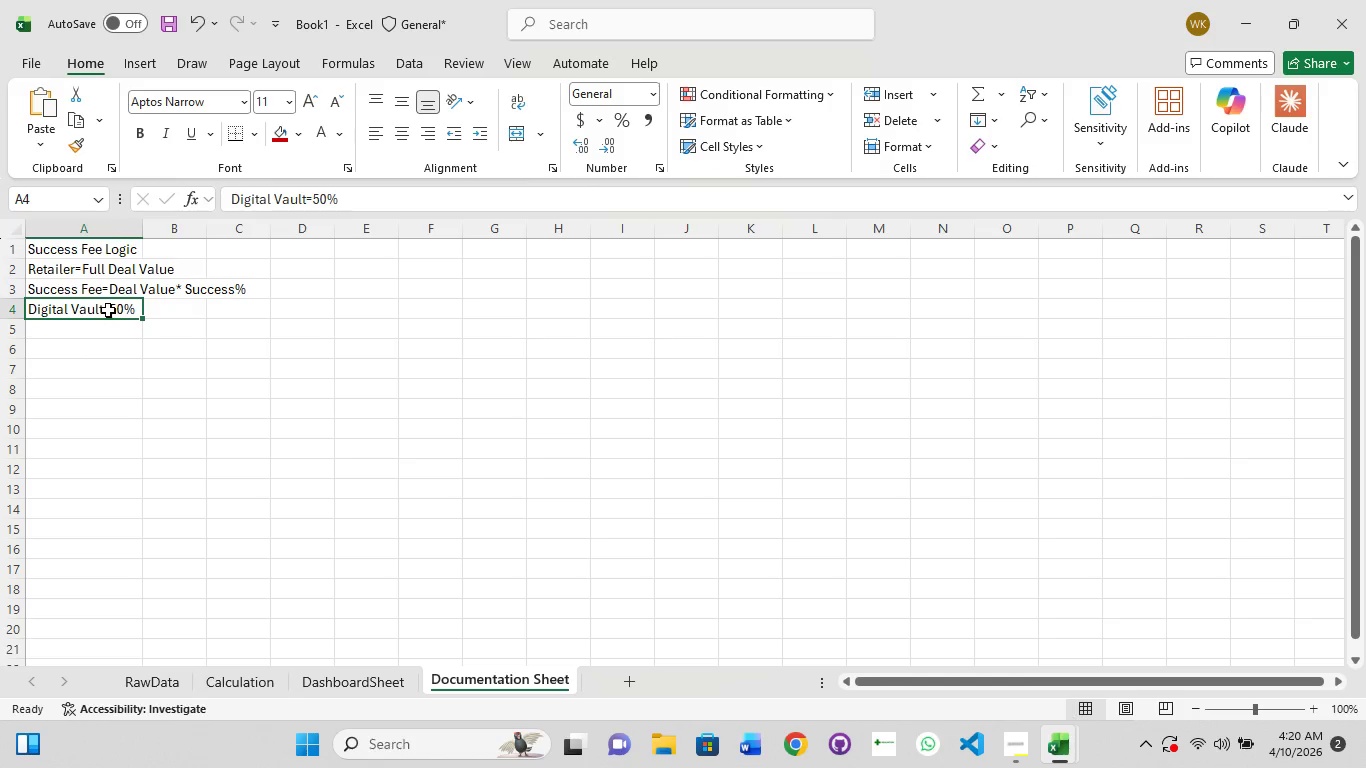 
left_click([108, 310])
 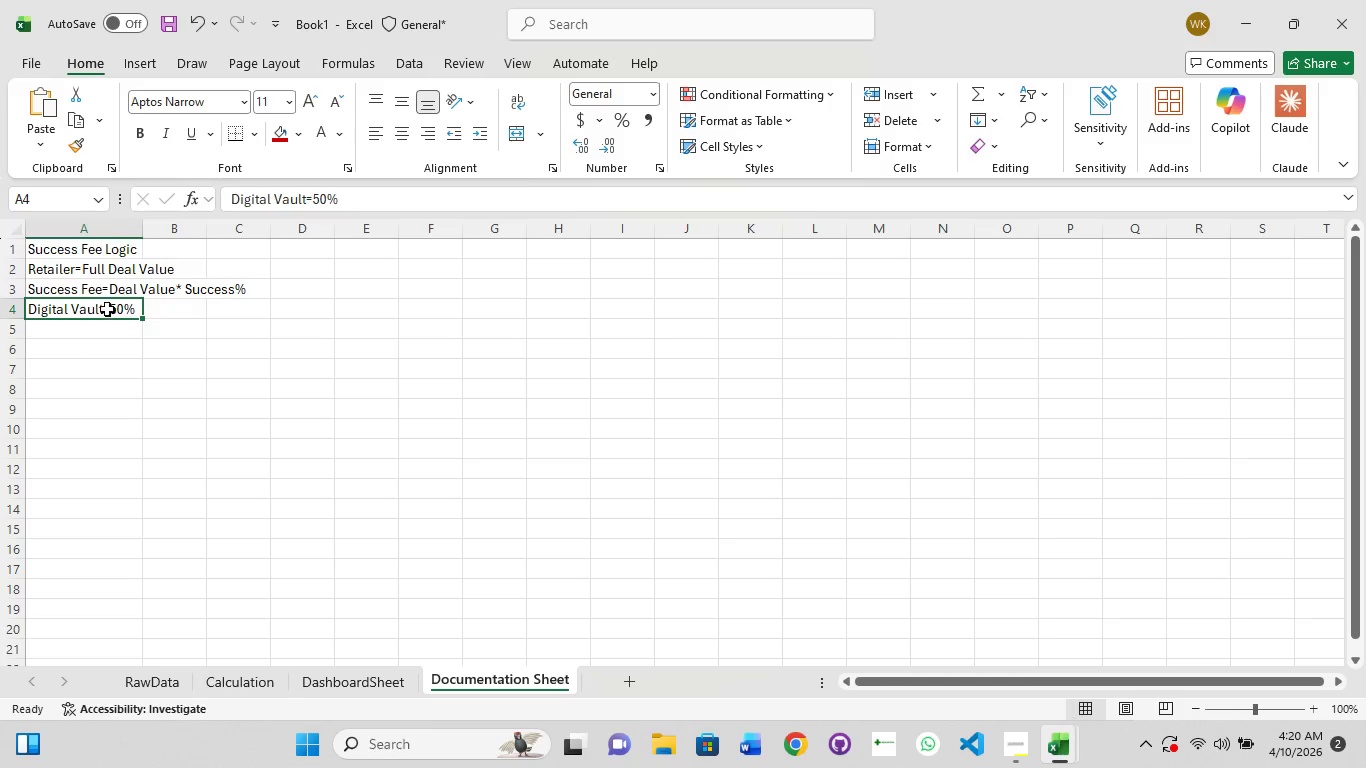 
double_click([107, 309])
 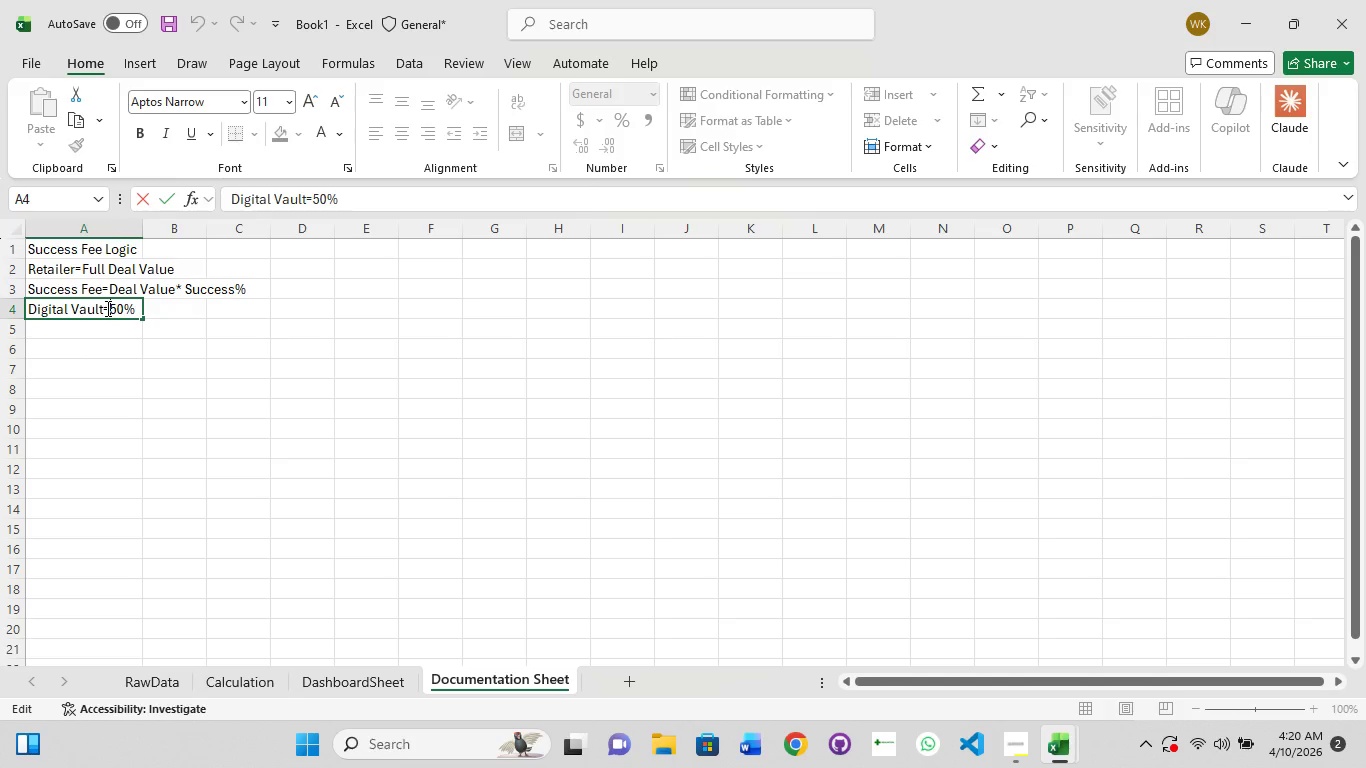 
key(ArrowRight)
 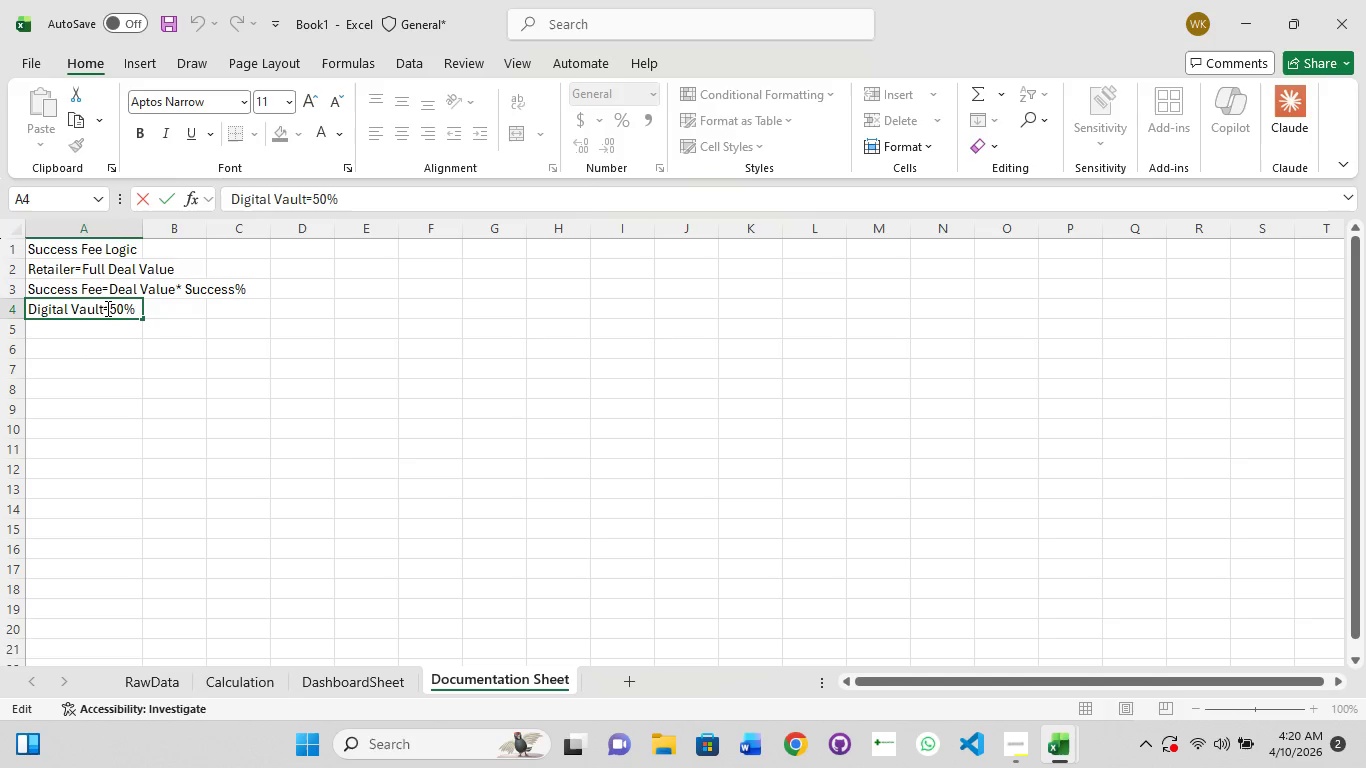 
key(ArrowRight)
 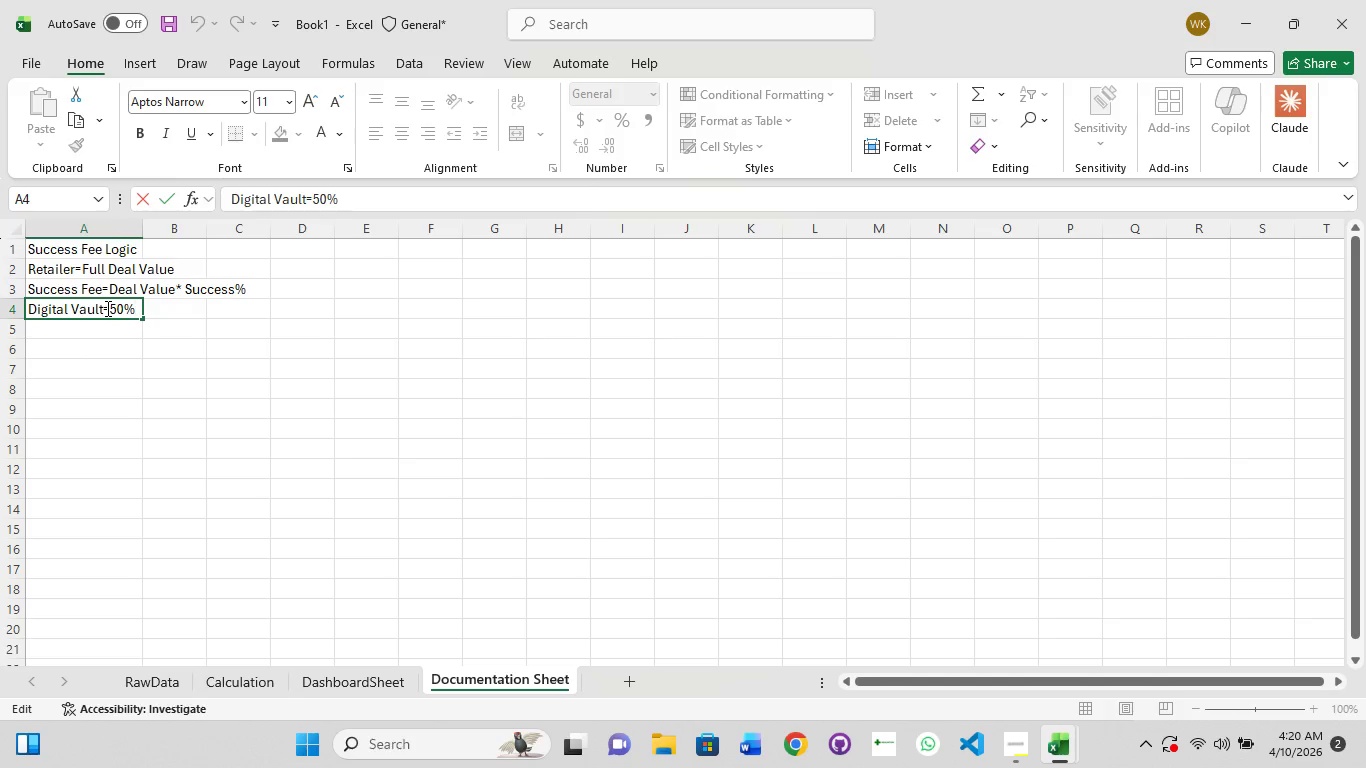 
key(ArrowRight)
 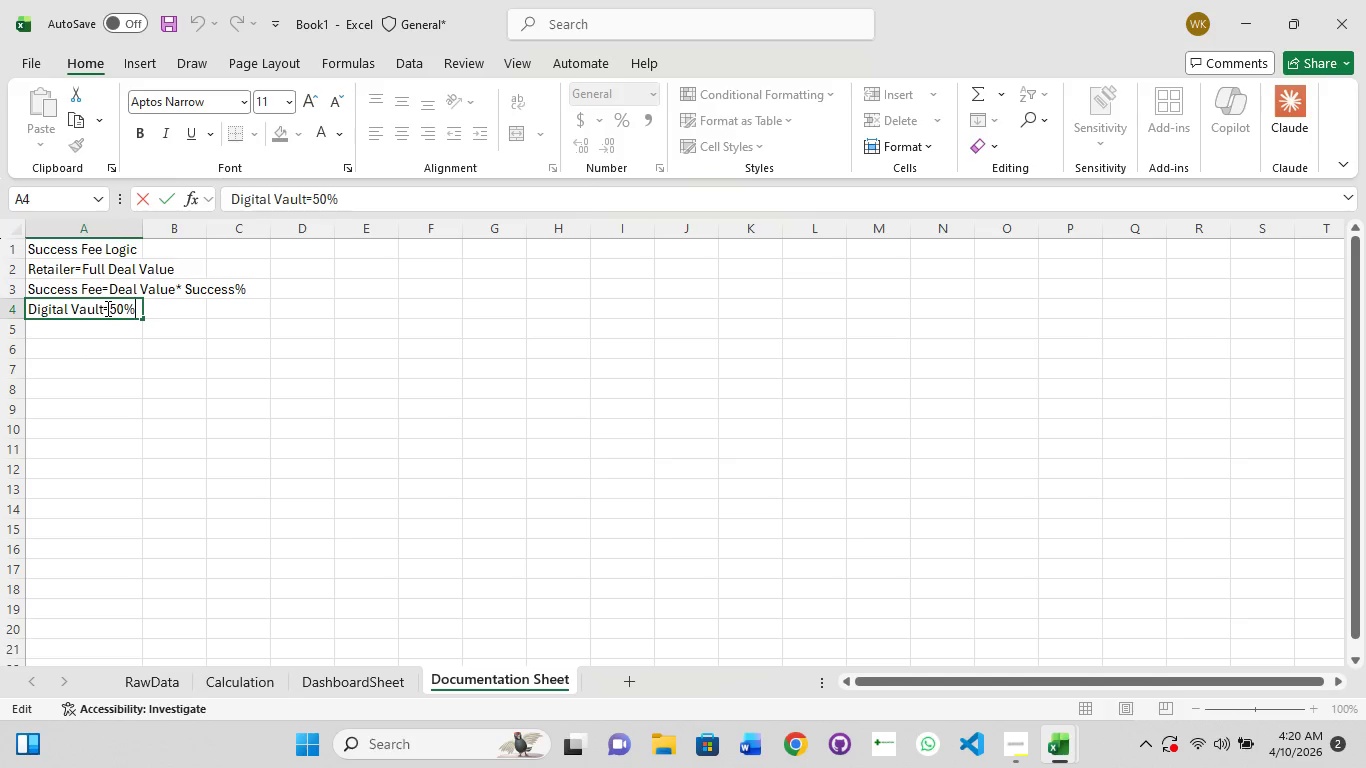 
key(ArrowRight)
 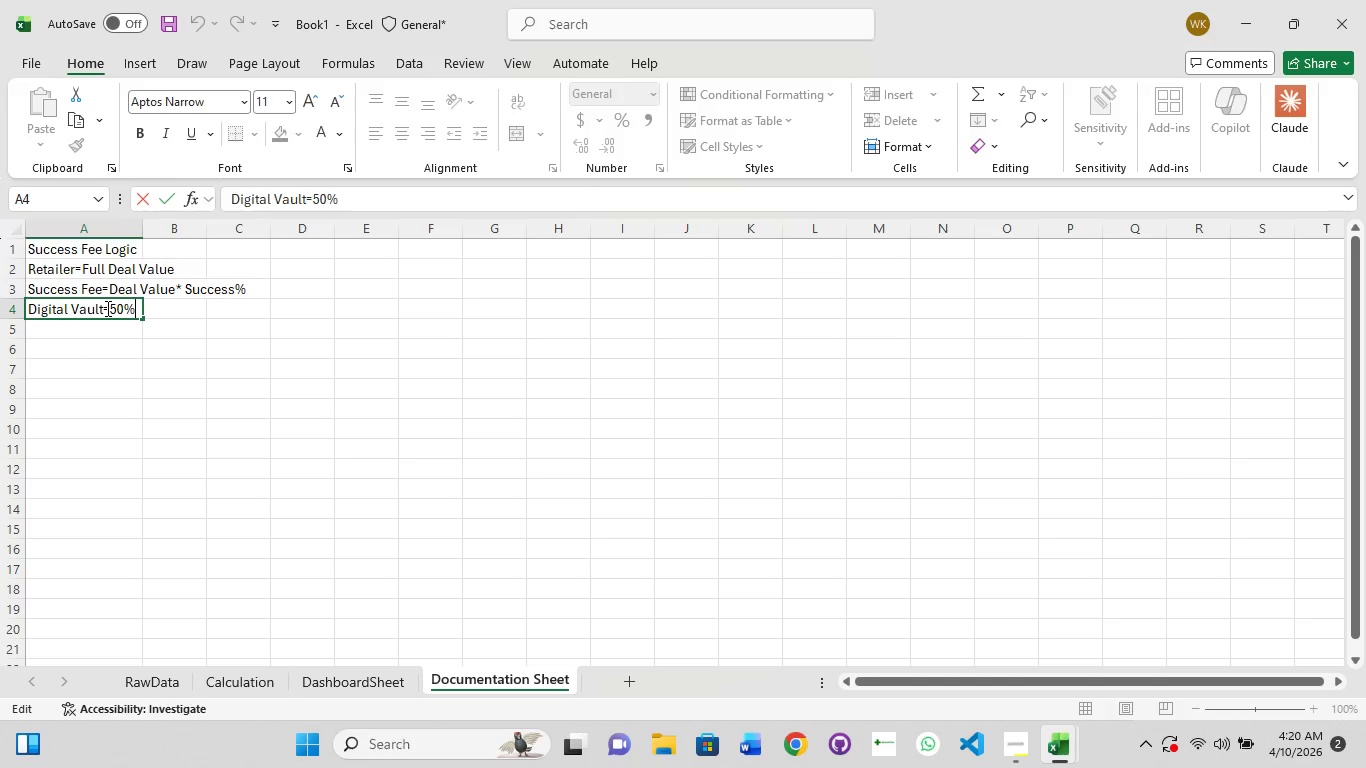 
key(ArrowRight)
 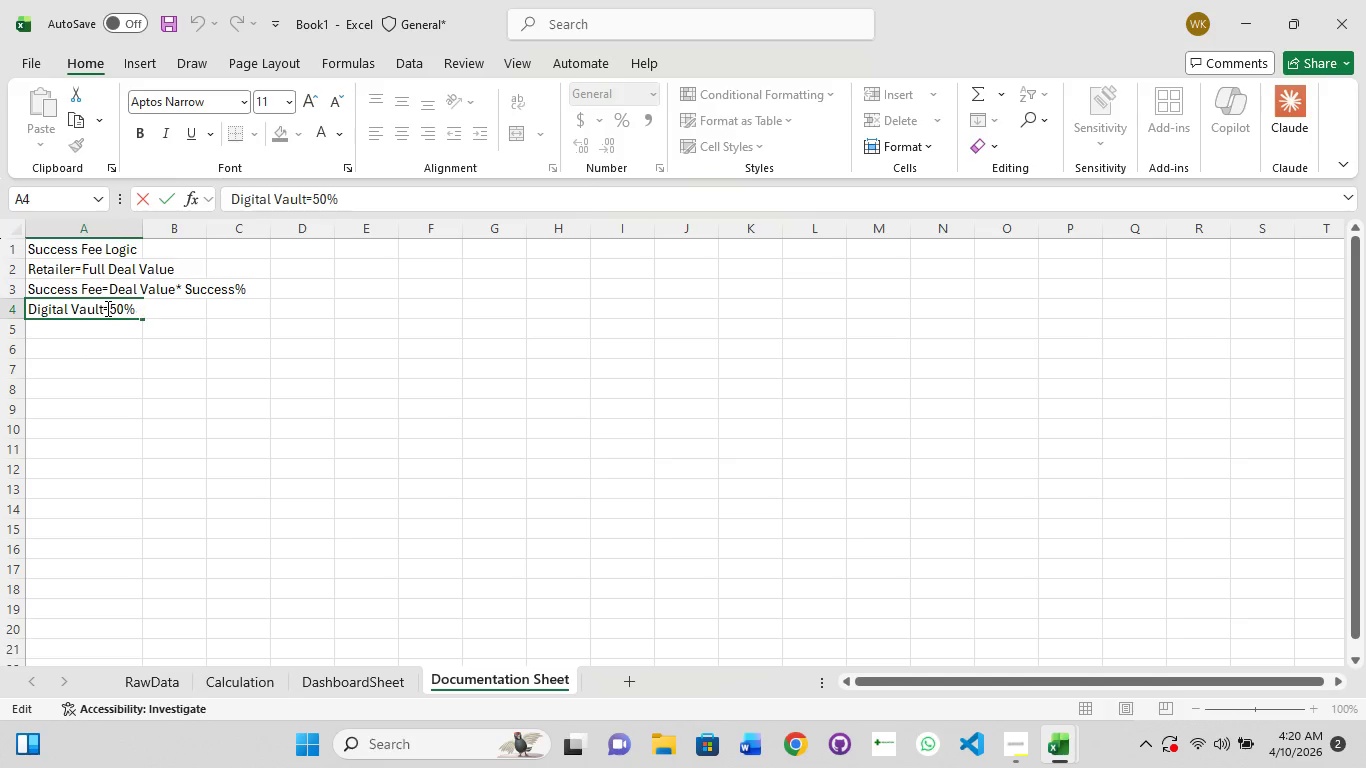 
type( c)
key(Backspace)
type(Cell Value)
 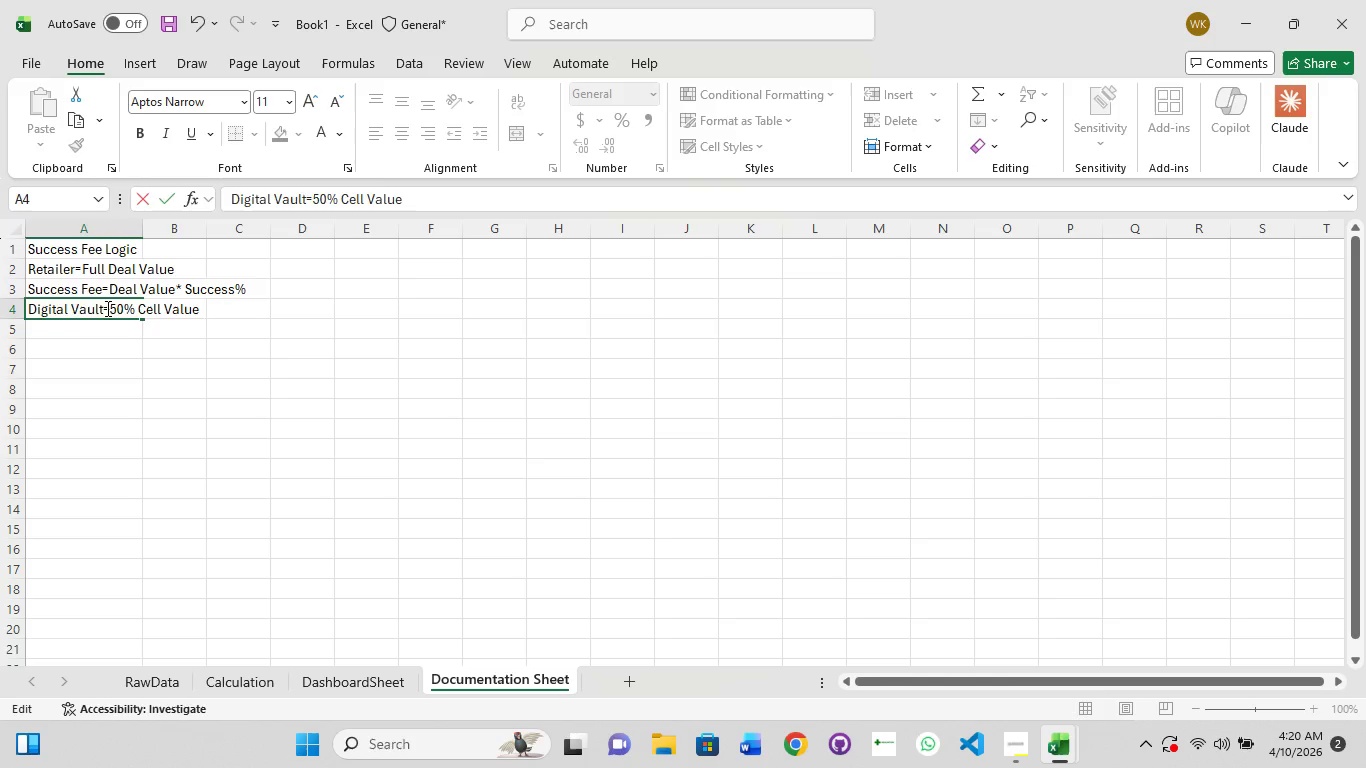 
key(Enter)
 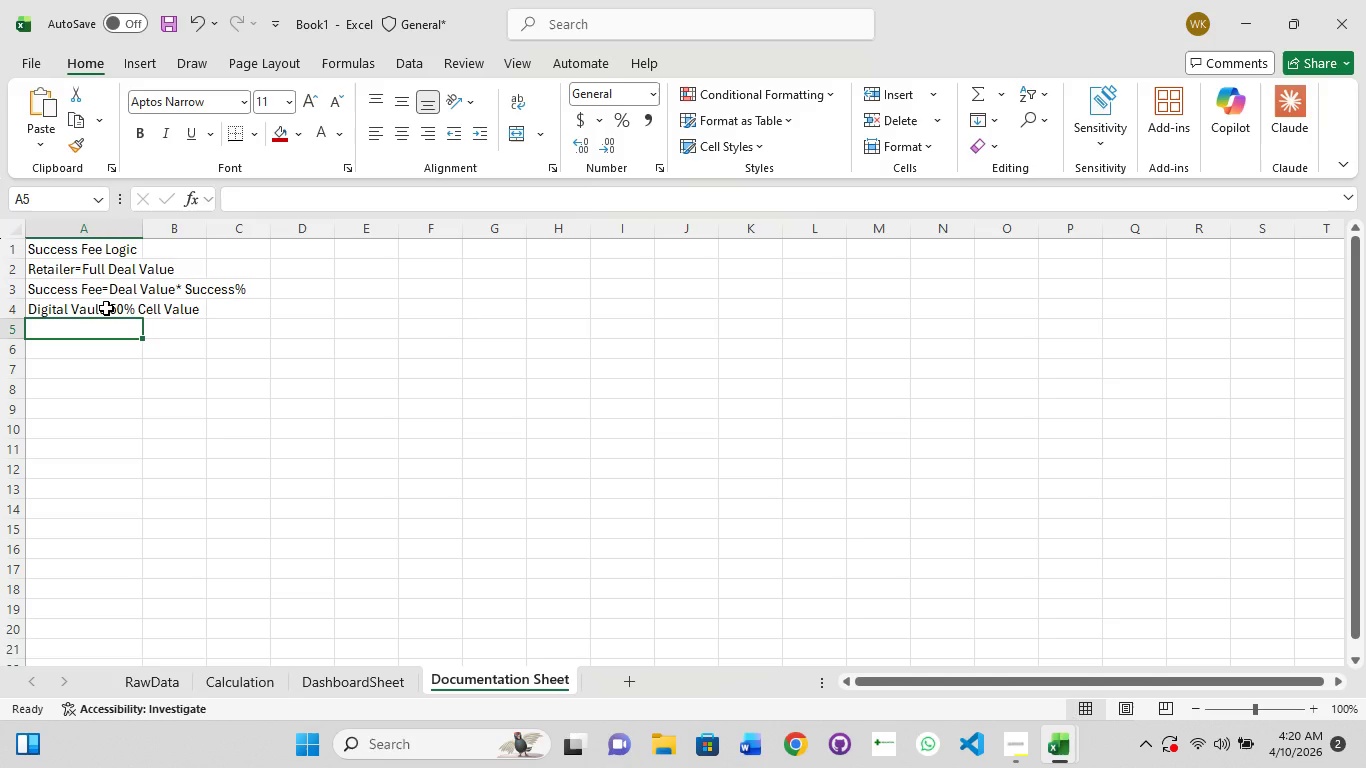 
key(Enter)
 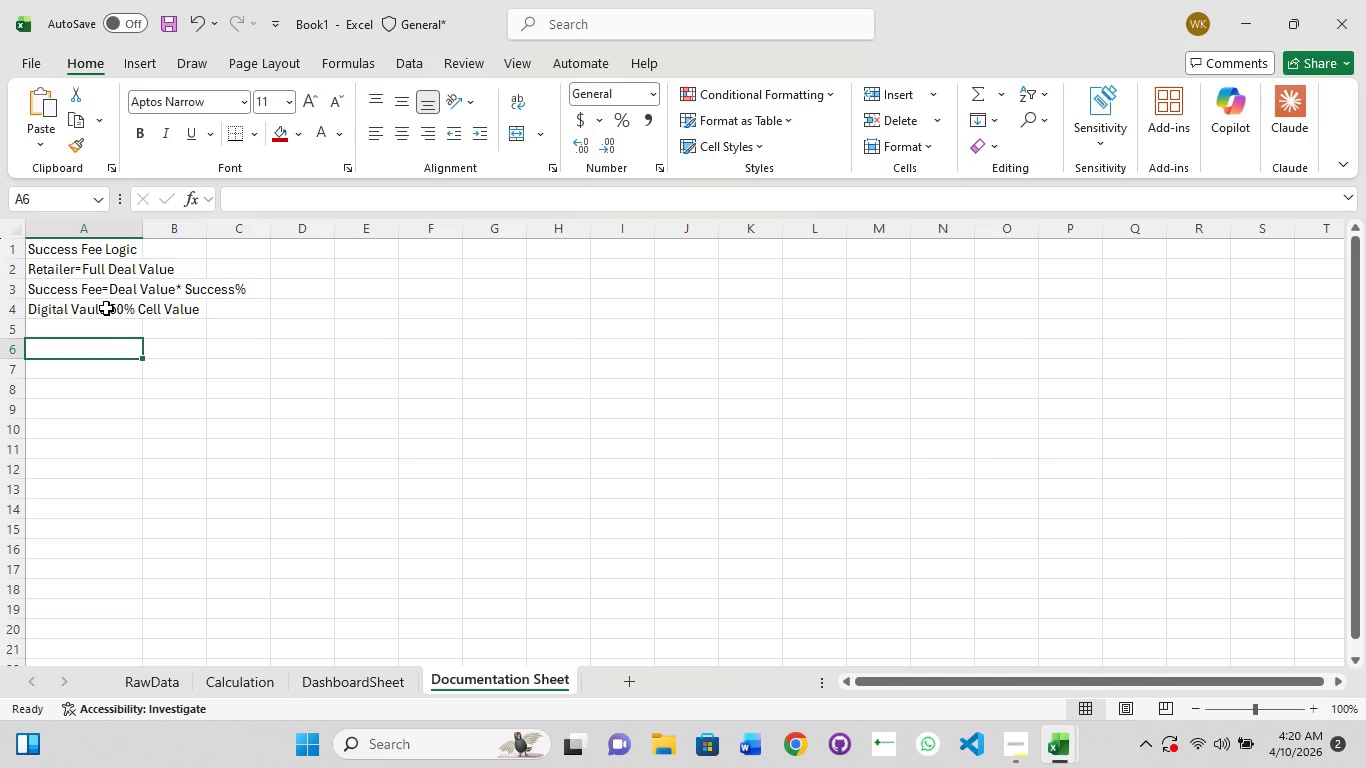 
type(HG)
key(Backspace)
key(Backspace)
type(HOW TO USE)
 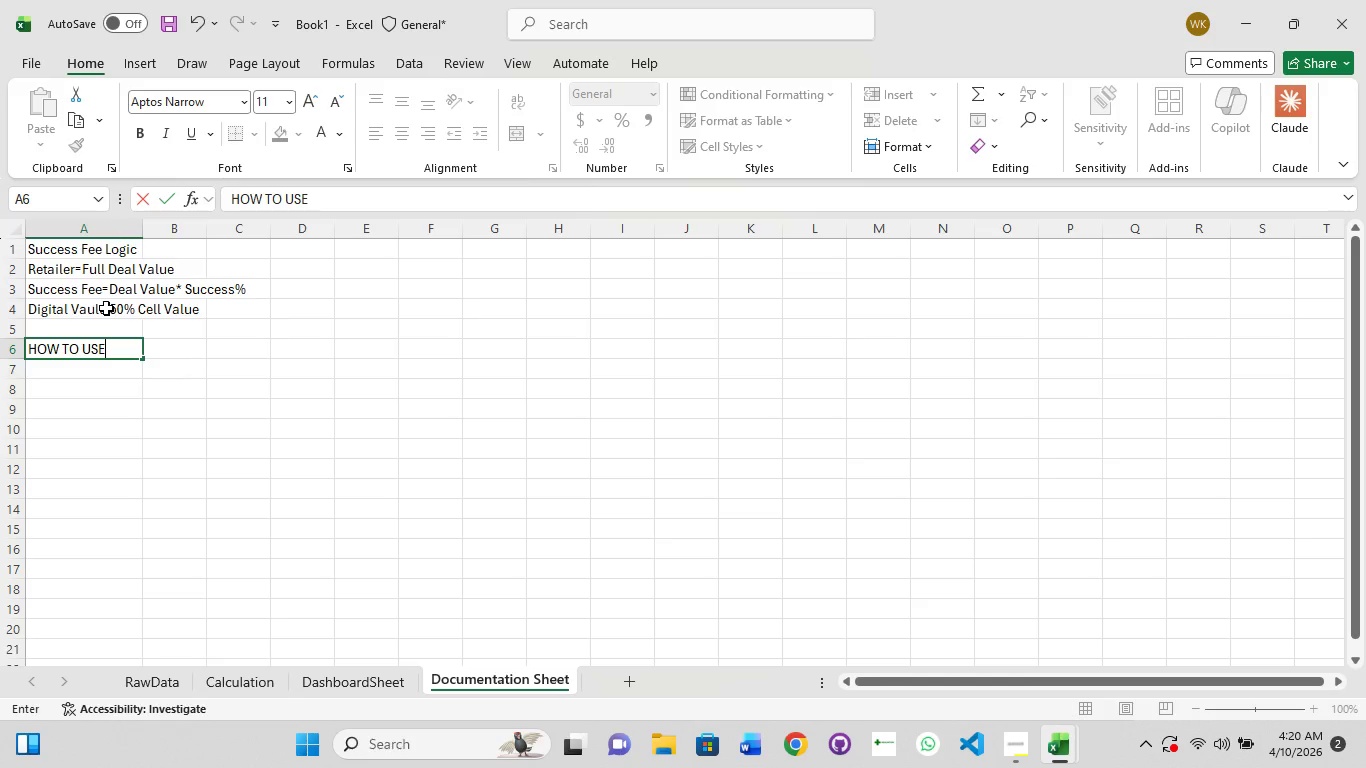 
key(Enter)
 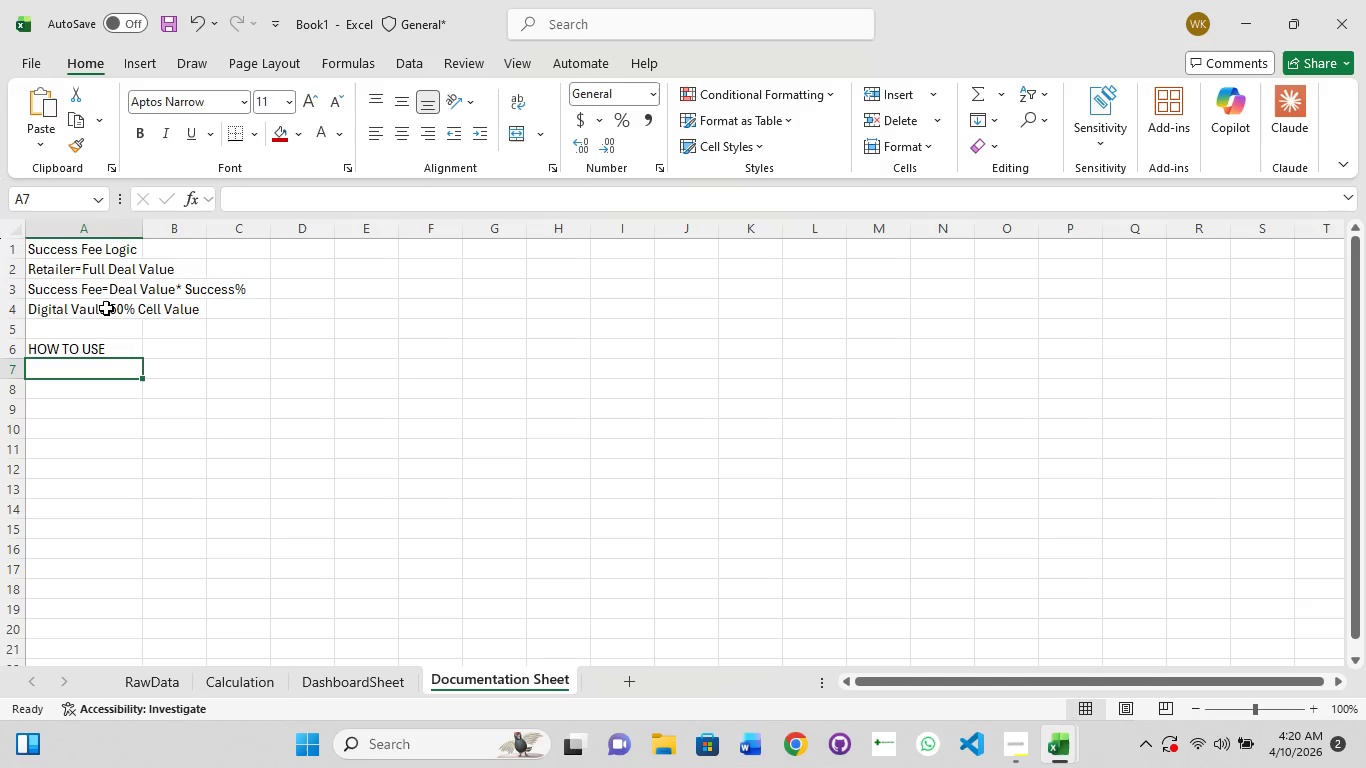 
type(aDD new Data in RawData)
 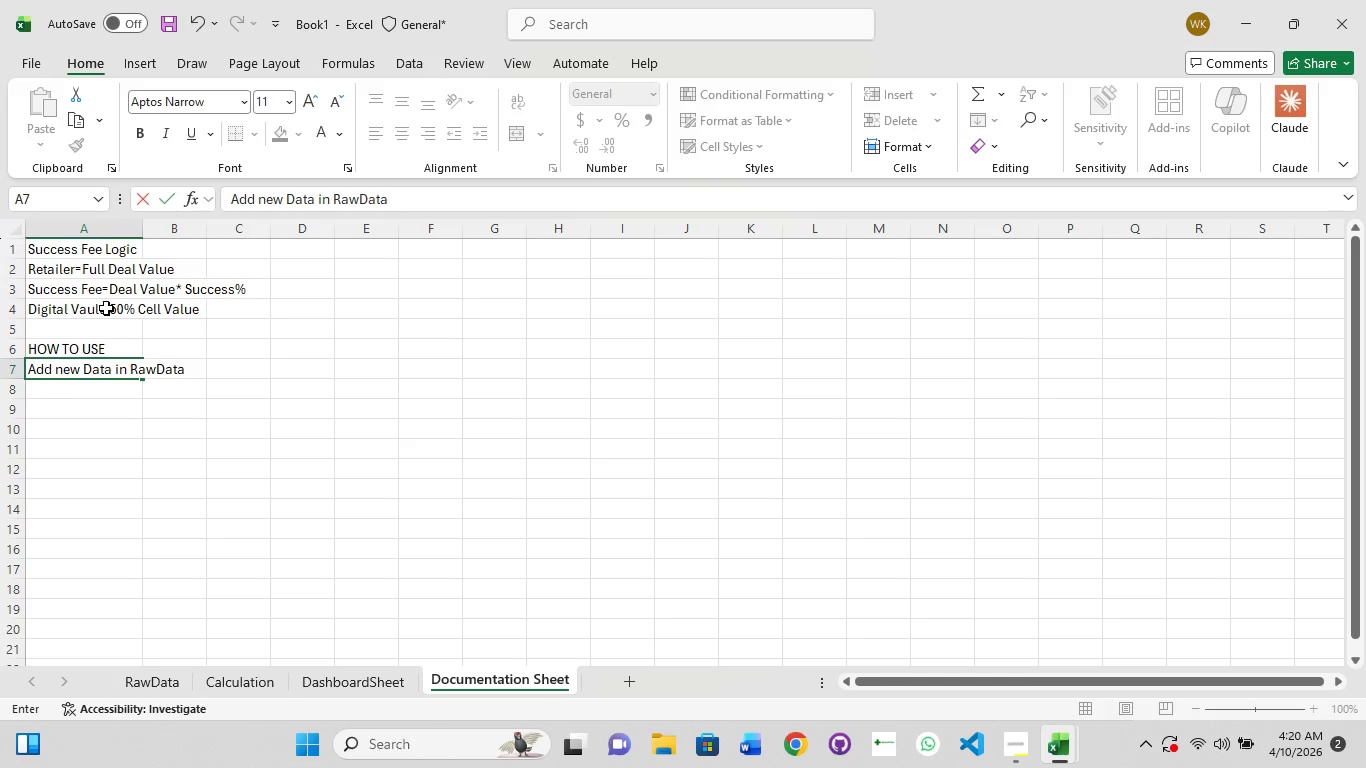 
key(Enter)
 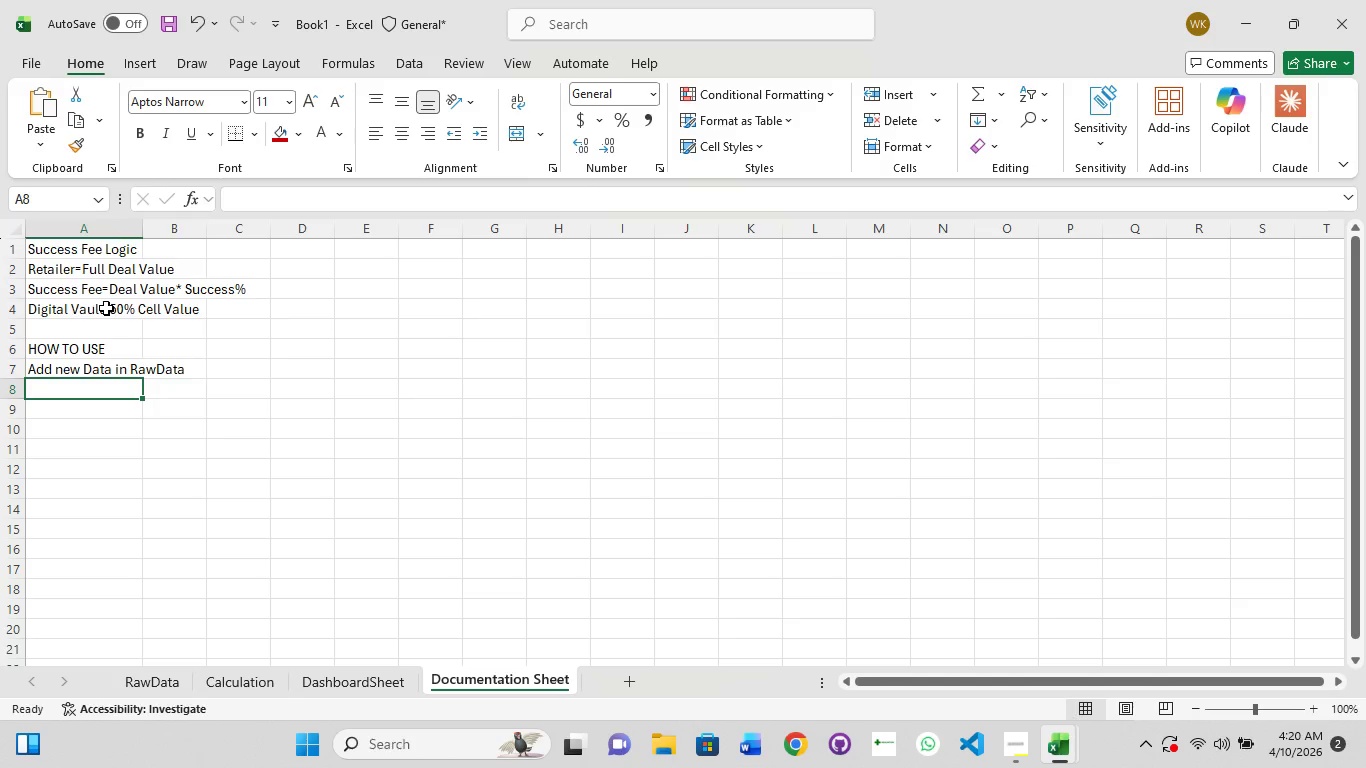 
type(Drag f)
key(Backspace)
type(Formula)
 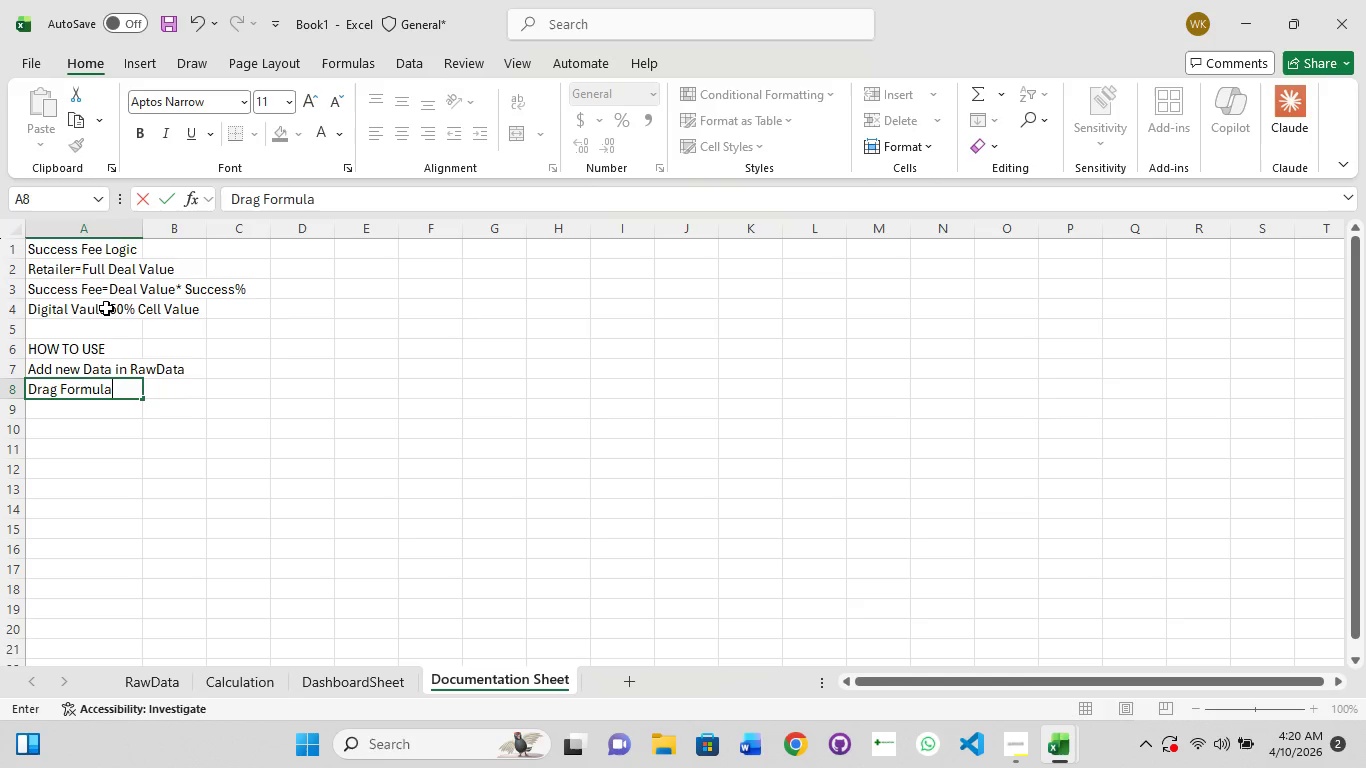 
key(S)
 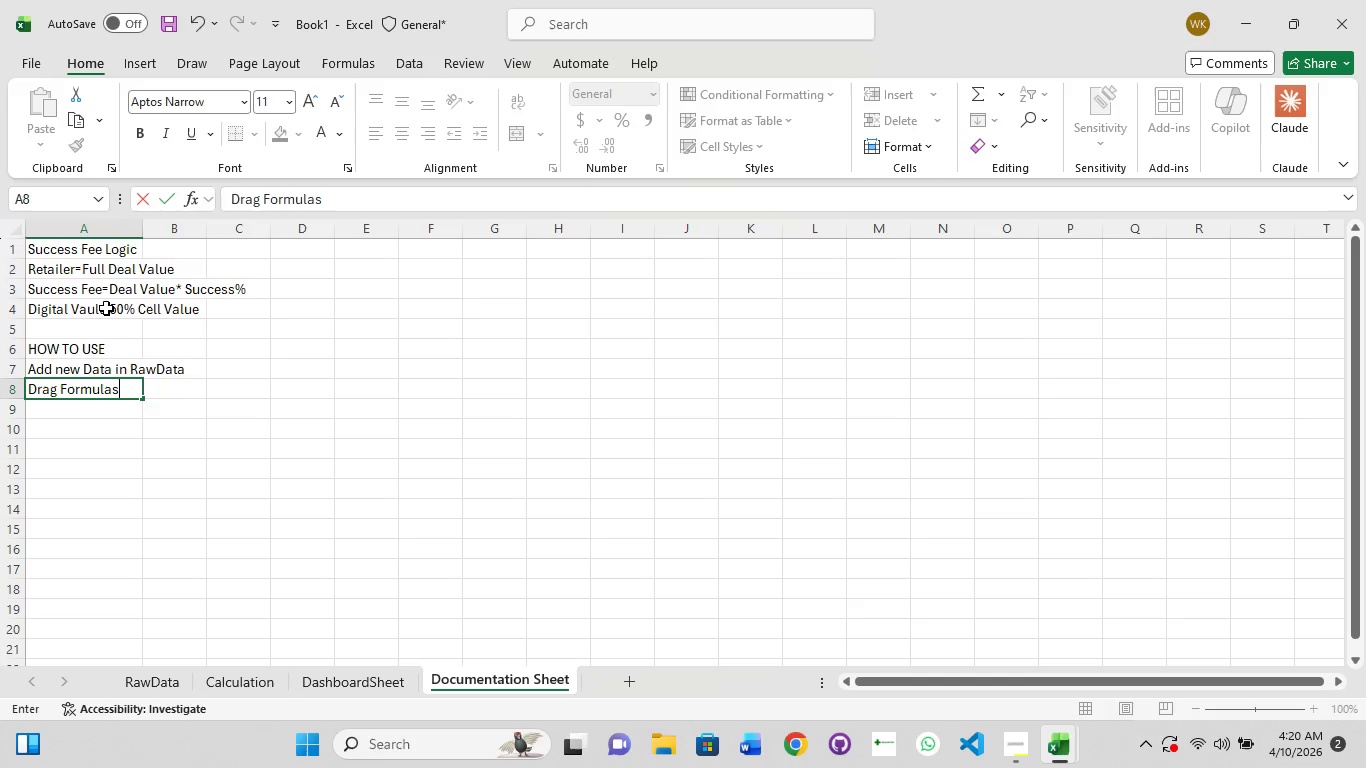 
key(Enter)
 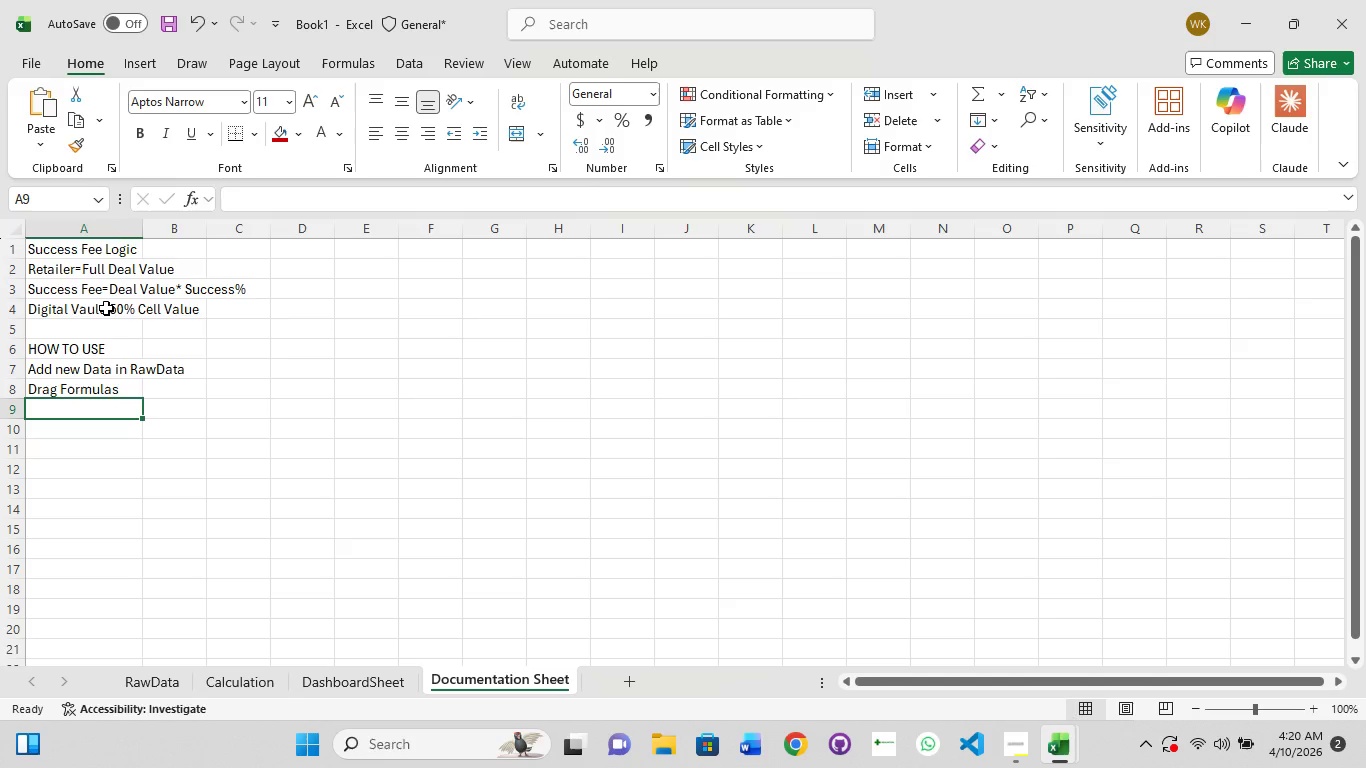 
type(Dashboard Updates Automatically)
 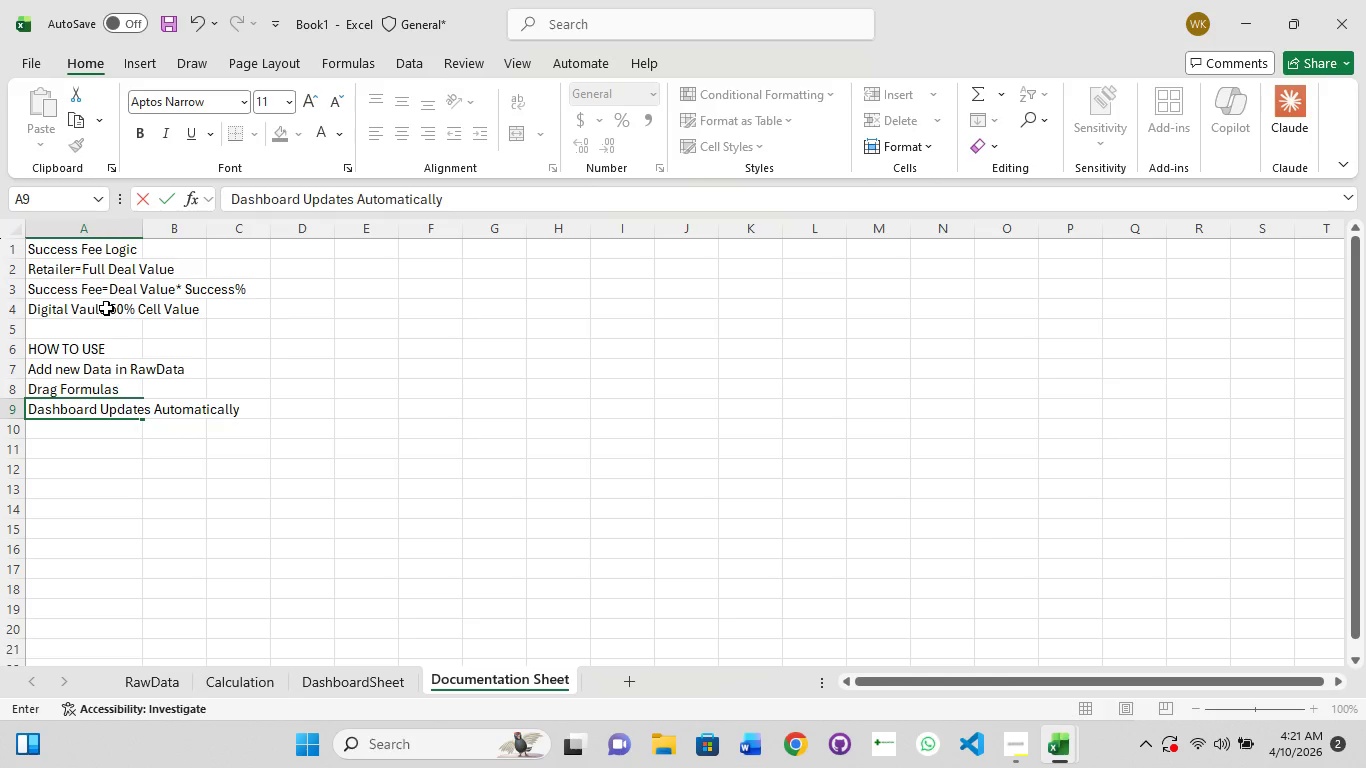 
wait(10.17)
 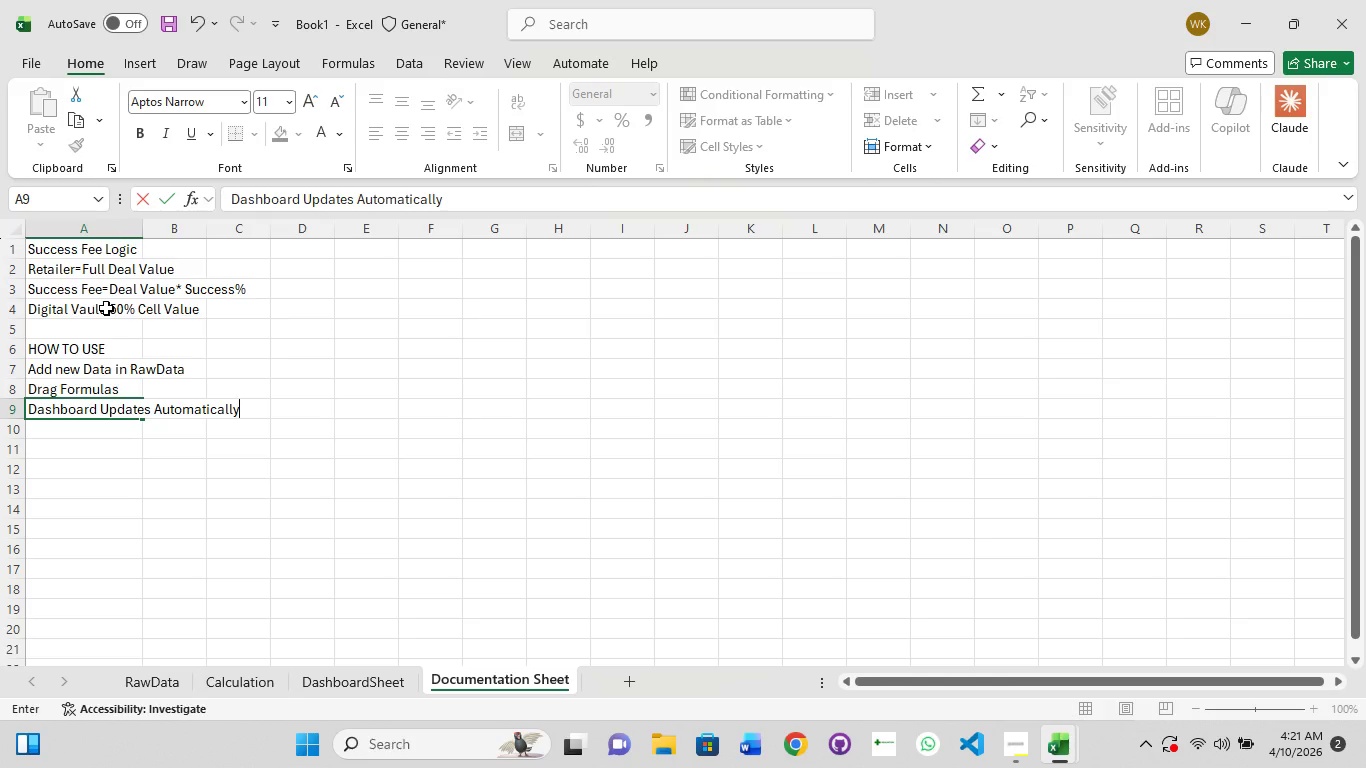 
key(Enter)
 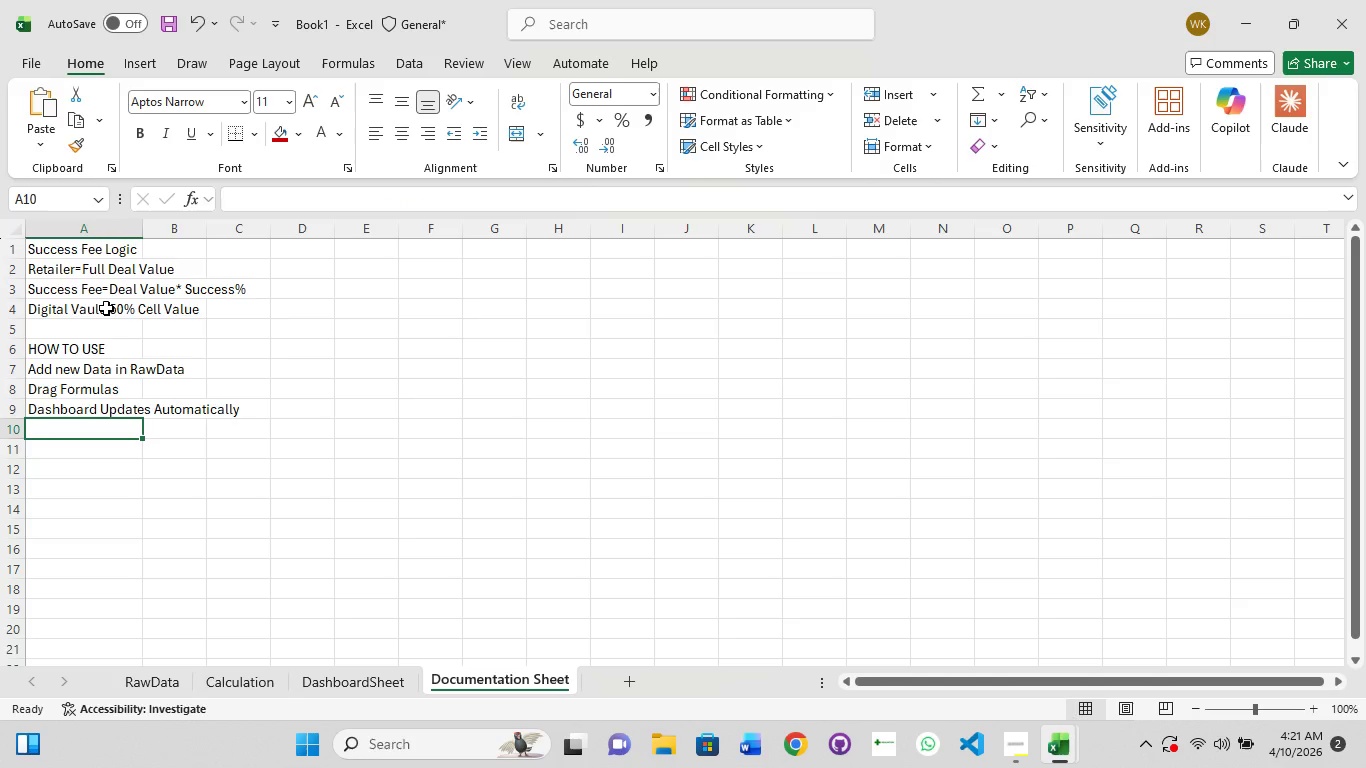 
type(This )
 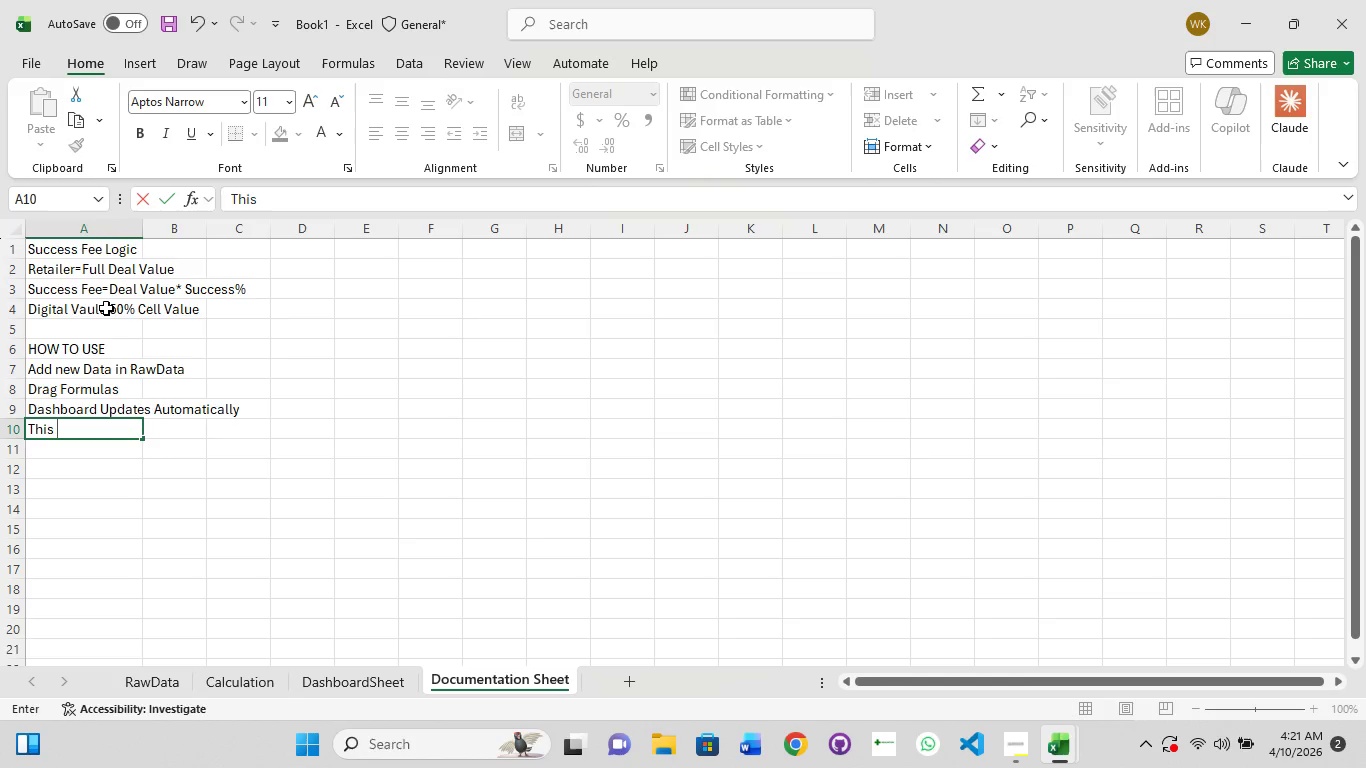 
wait(5.76)
 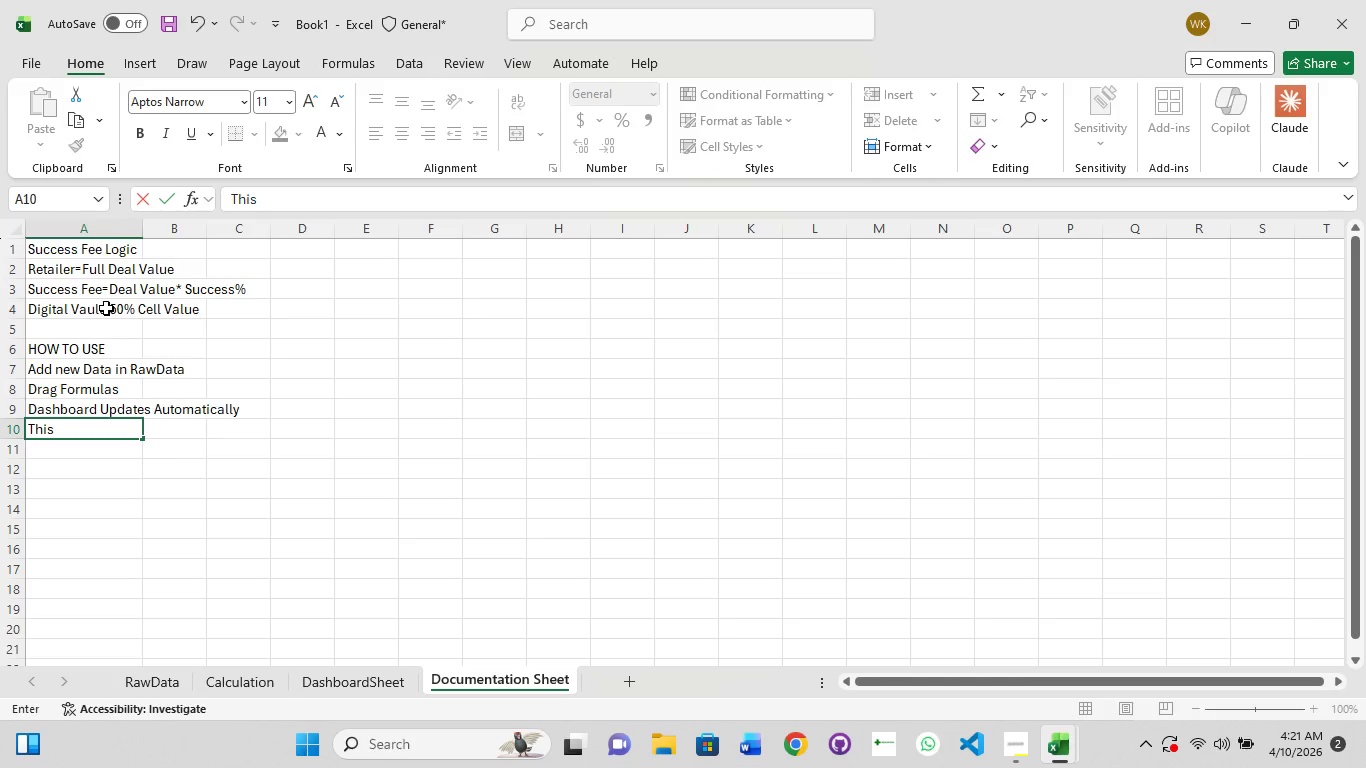 
type(tool helps you know whic)
 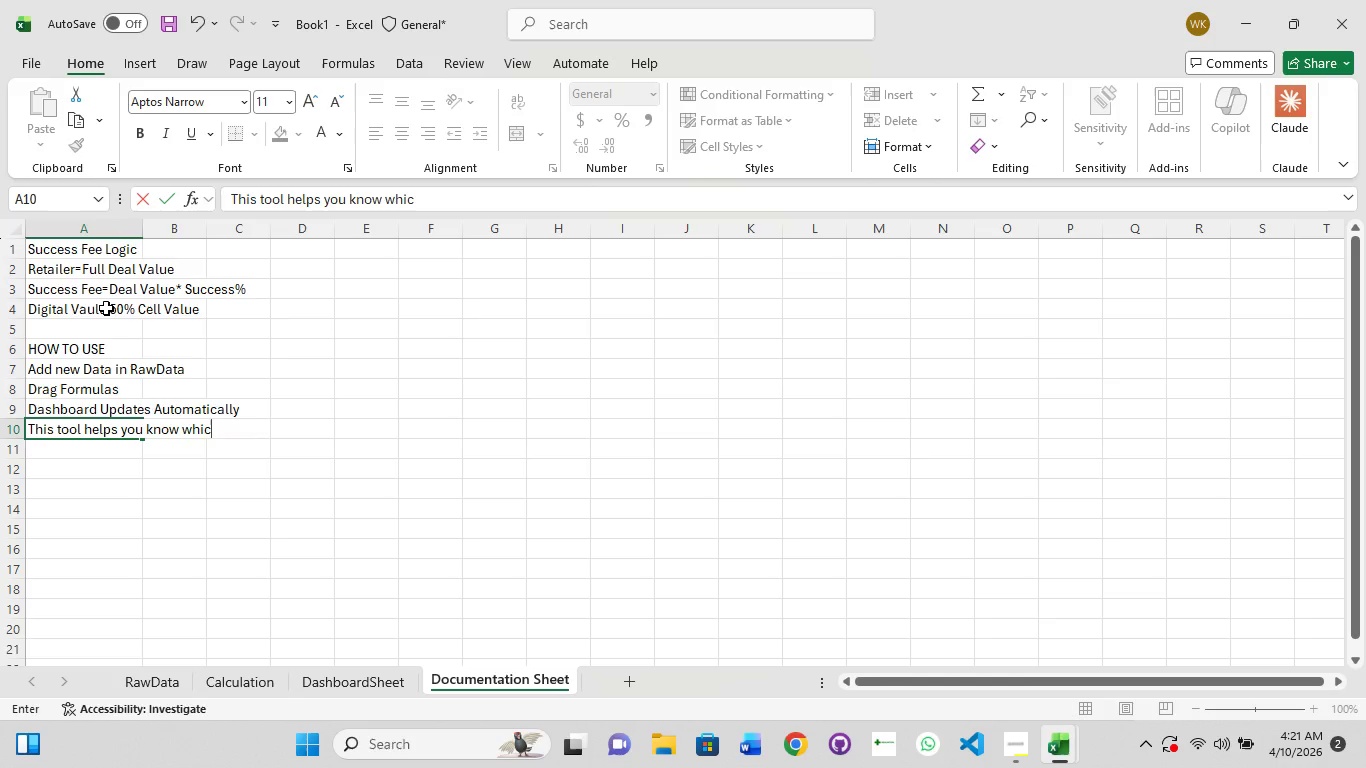 
type(h cion)
key(Backspace)
key(Backspace)
key(Backspace)
type(onsultant is per)
key(Backspace)
type(rd)
key(Backspace)
type(forming)
 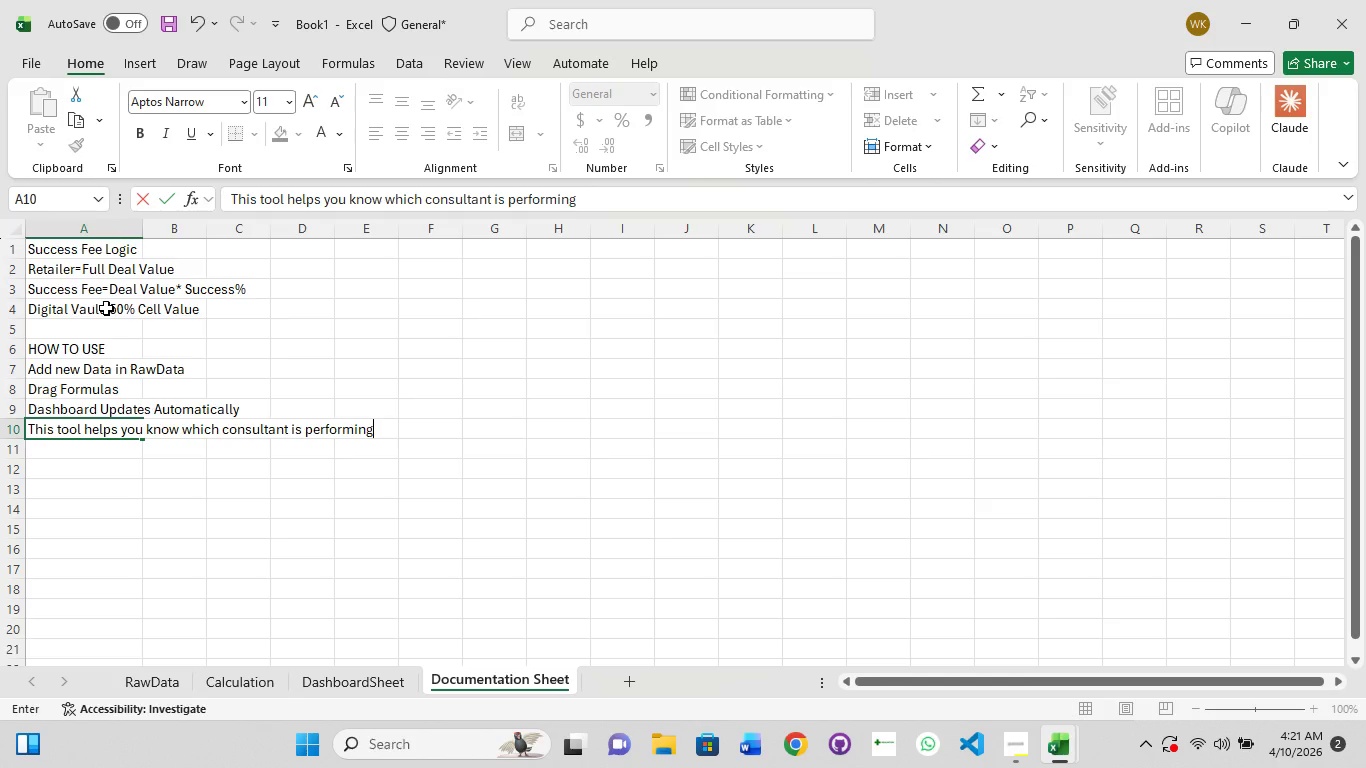 
type( best )
 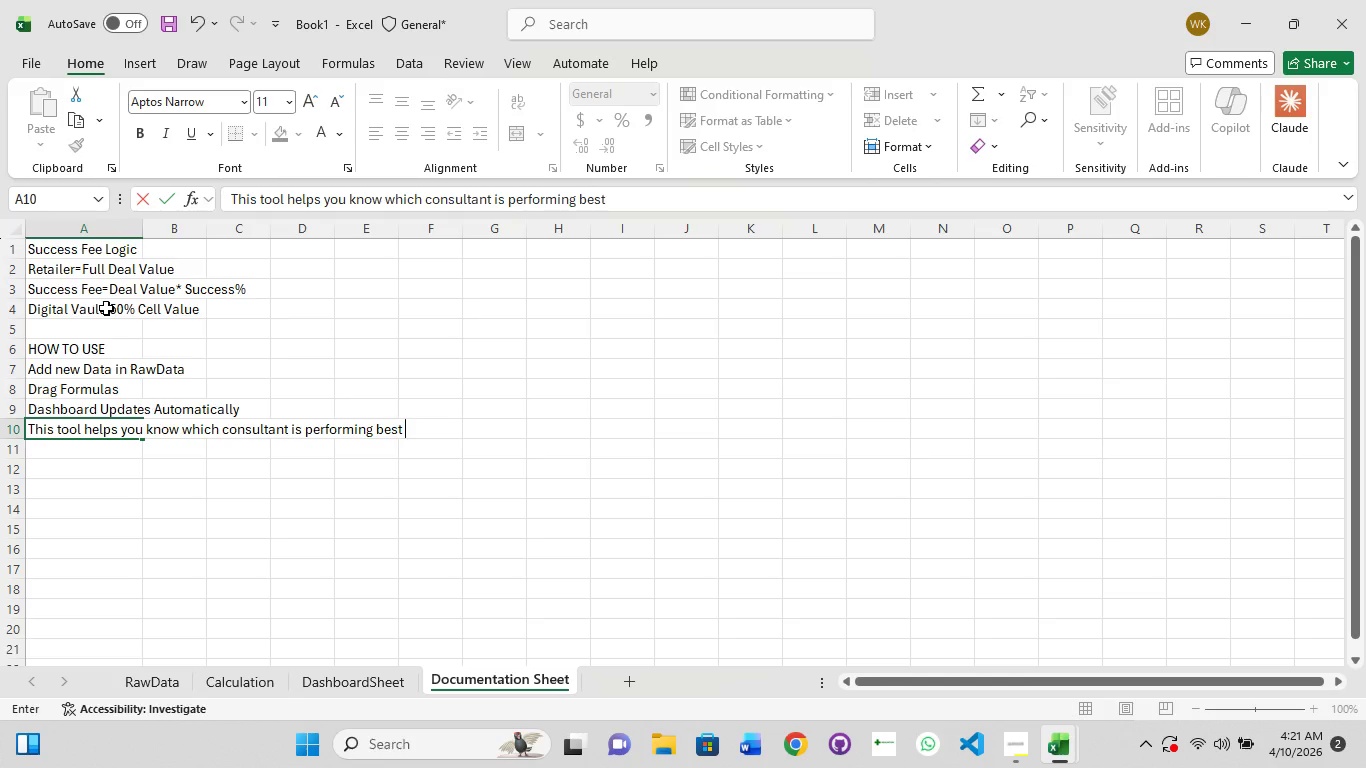 
wait(6.27)
 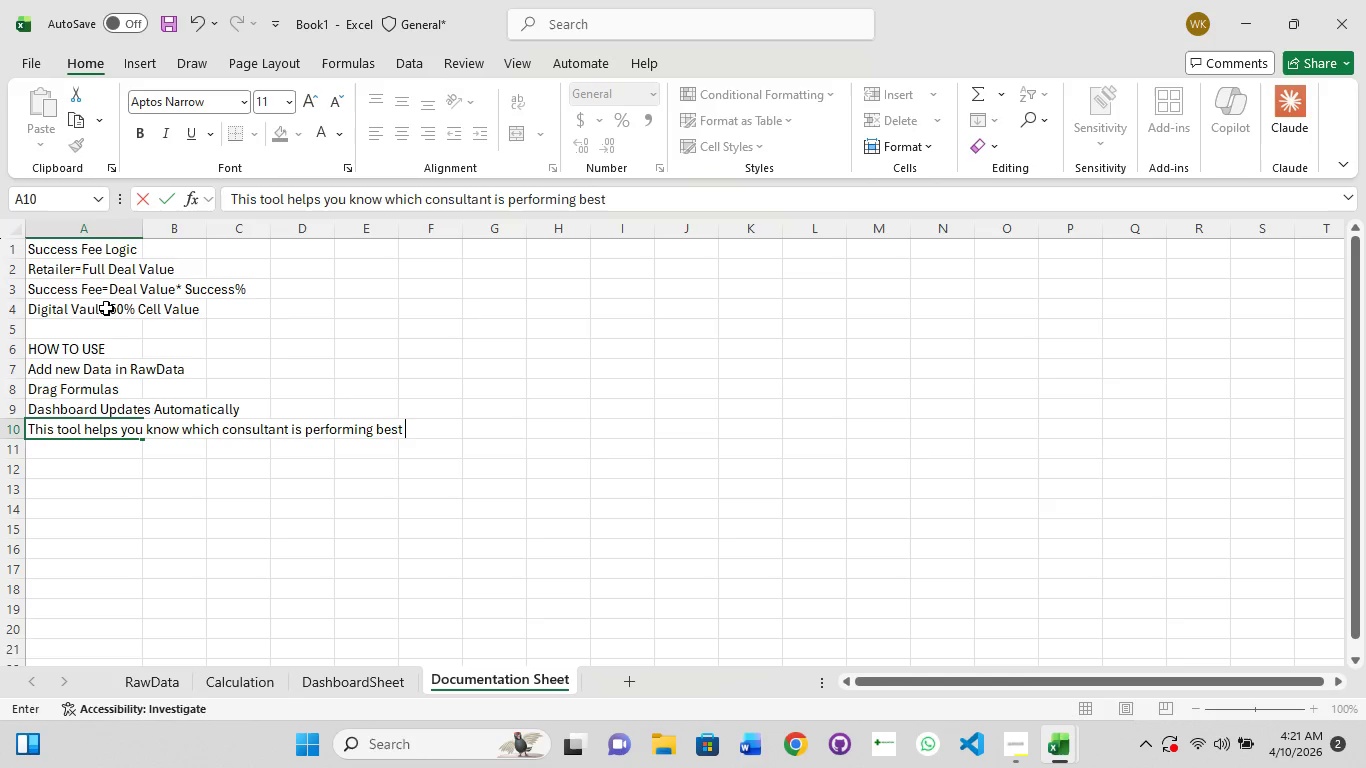 
type(. see)
 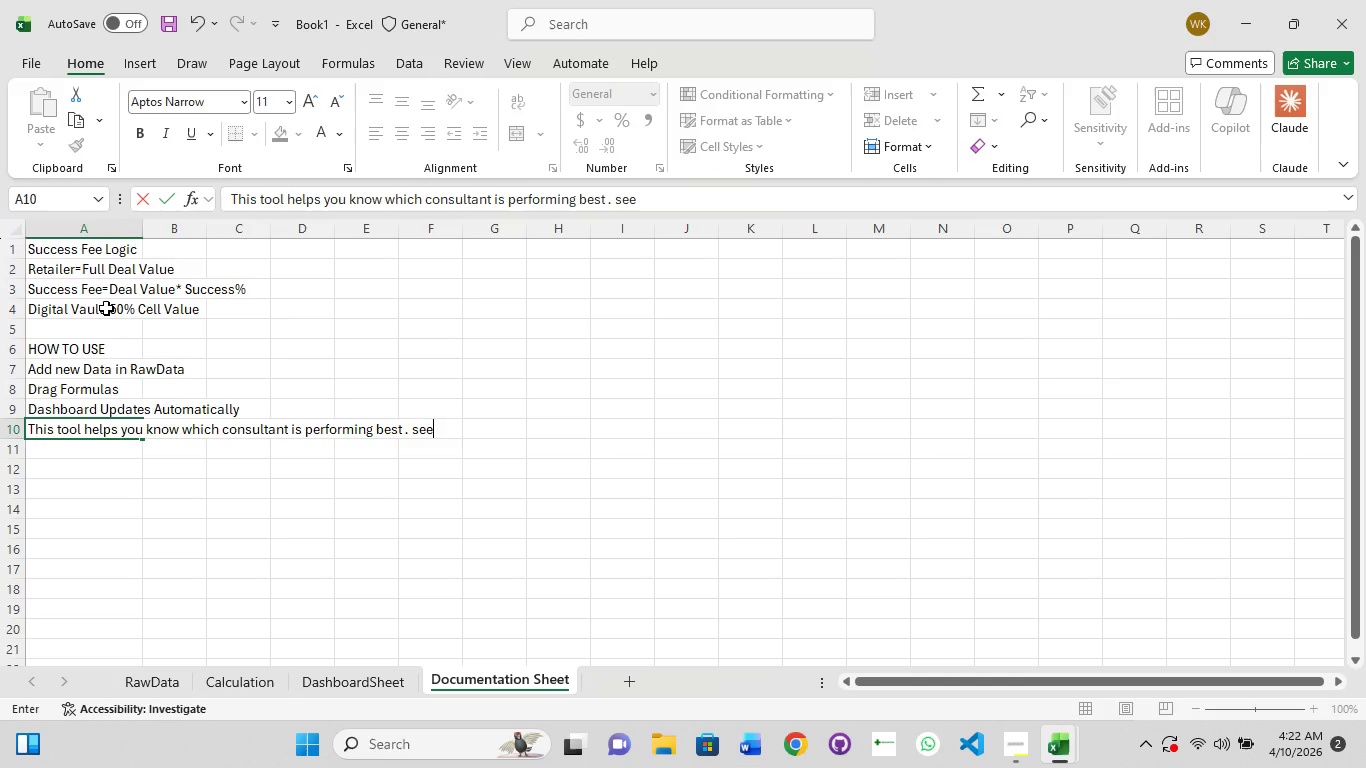 
key(Backspace)
key(Backspace)
key(Backspace)
key(Backspace)
key(Backspace)
key(Backspace)
type(, See t)
key(Backspace)
type(revenue vs effort(hours), Predict when yout)
key(Backspace)
type(r team is overloaded, and decide when to hire new staff)
 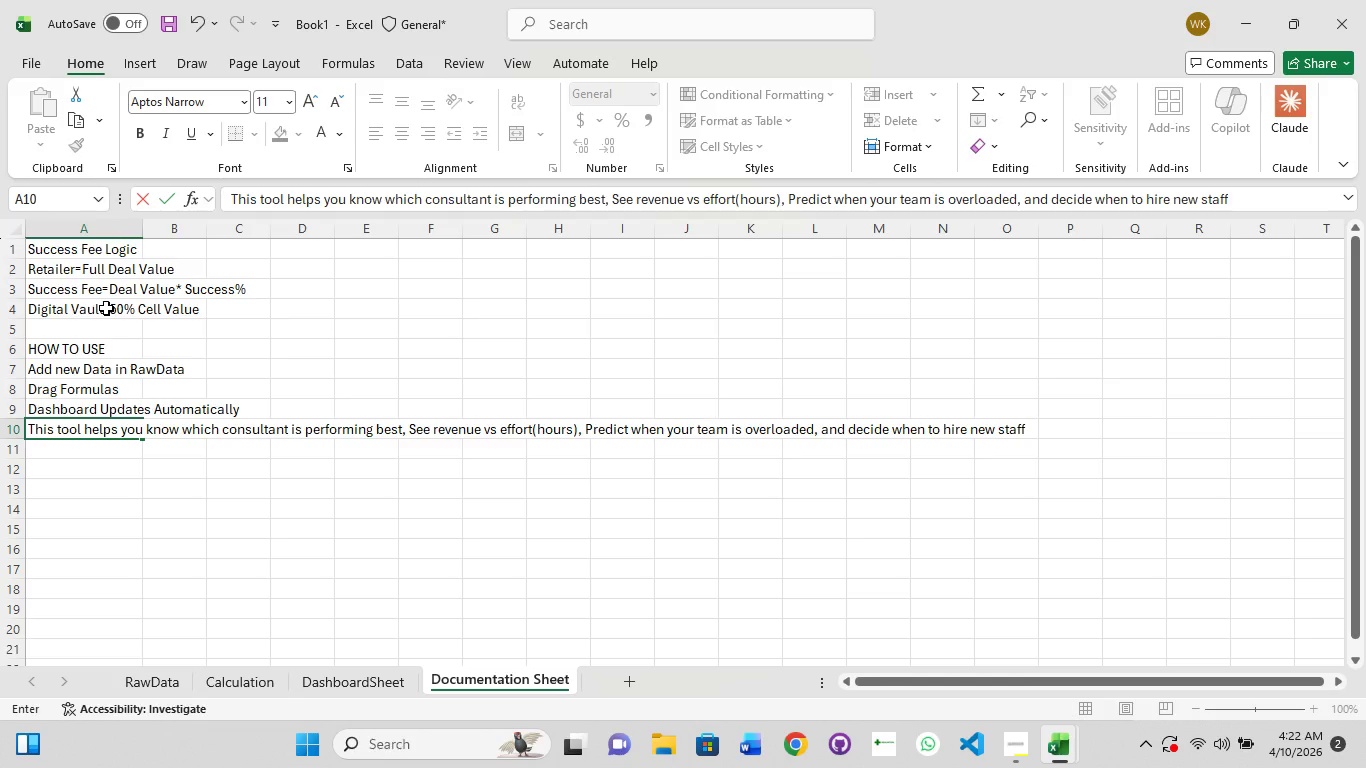 
key(Control+A)
 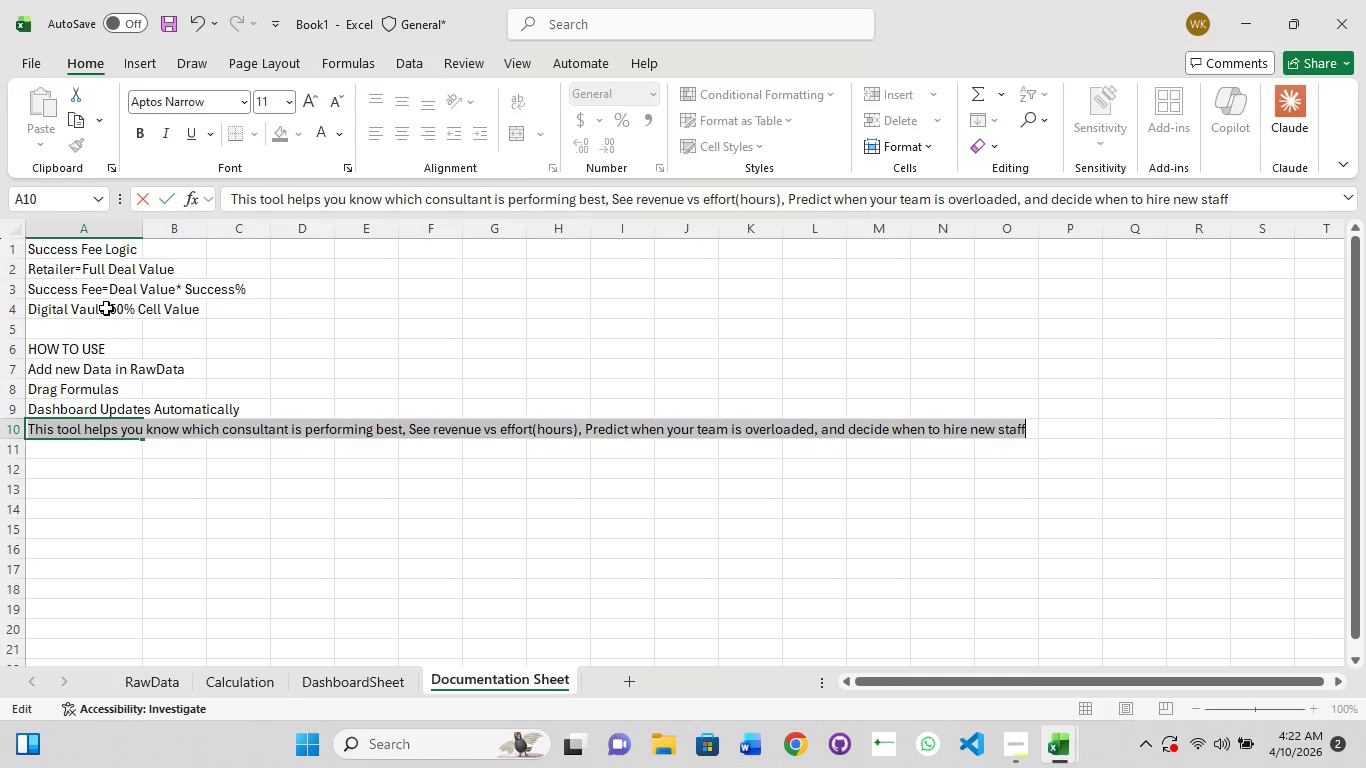 
hold_key(key=C, duration=0.34)
 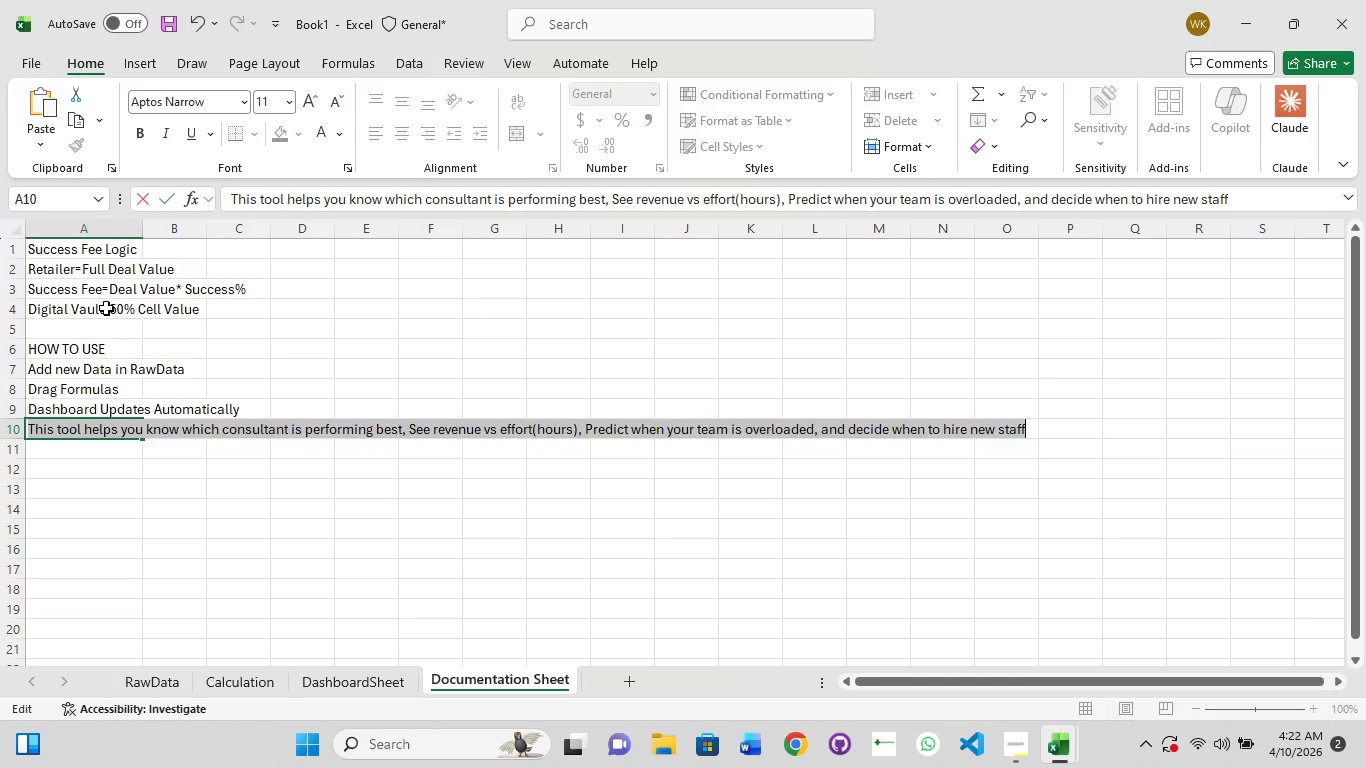 
key(Enter)
 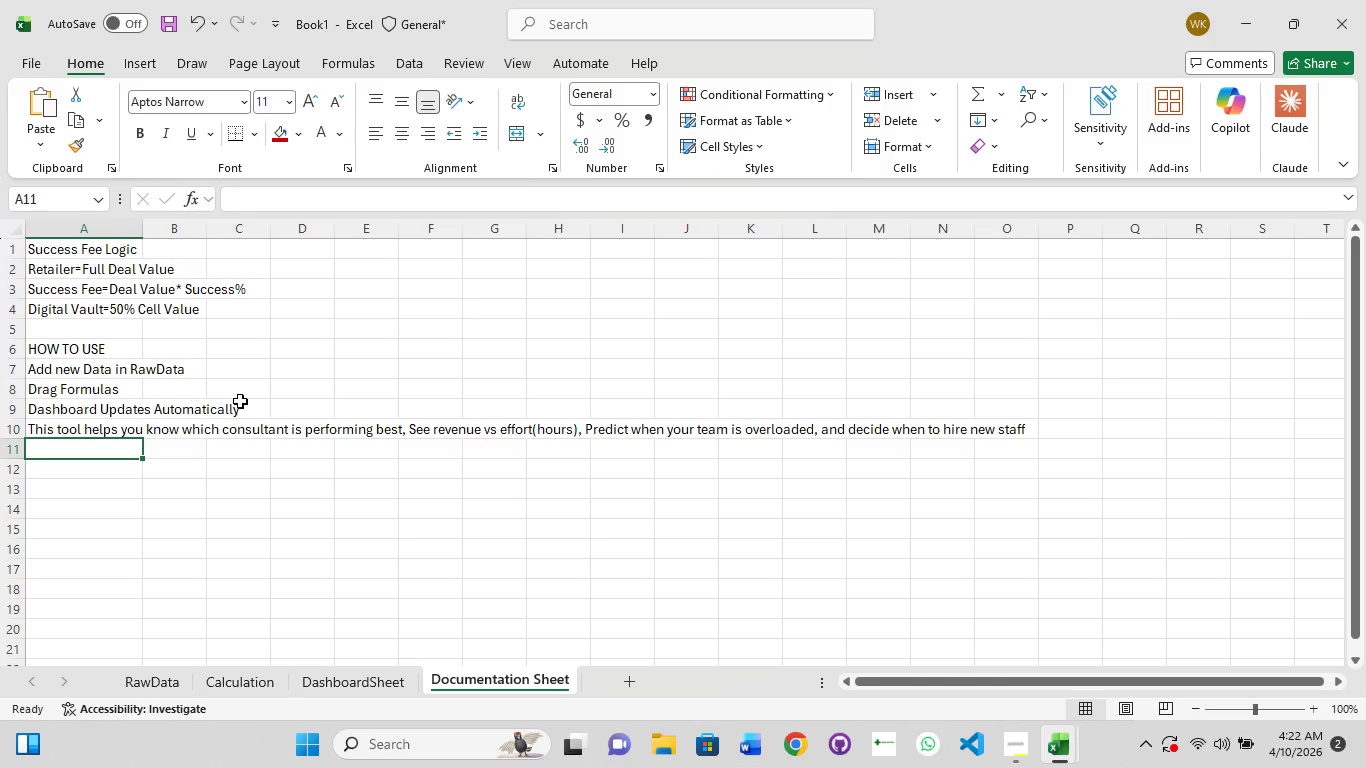 
left_click([250, 404])
 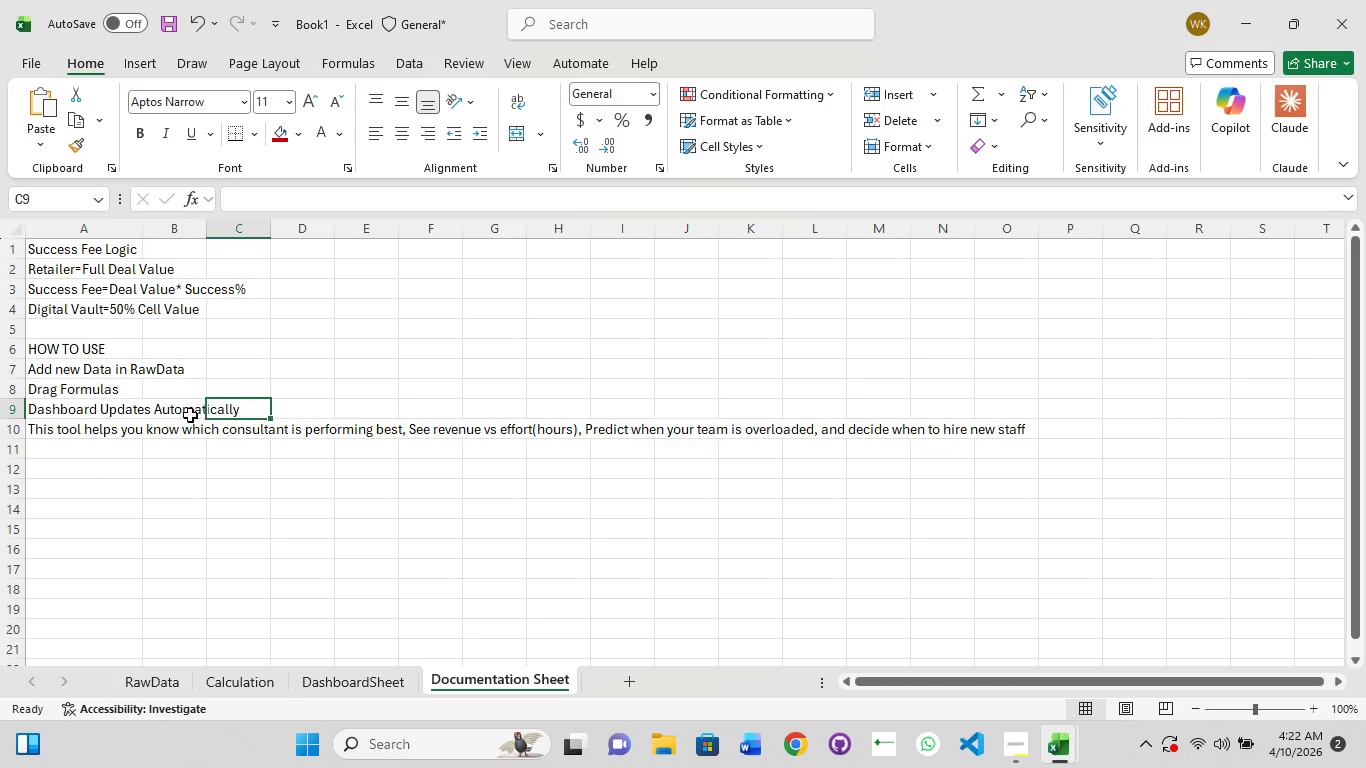 
left_click([181, 415])
 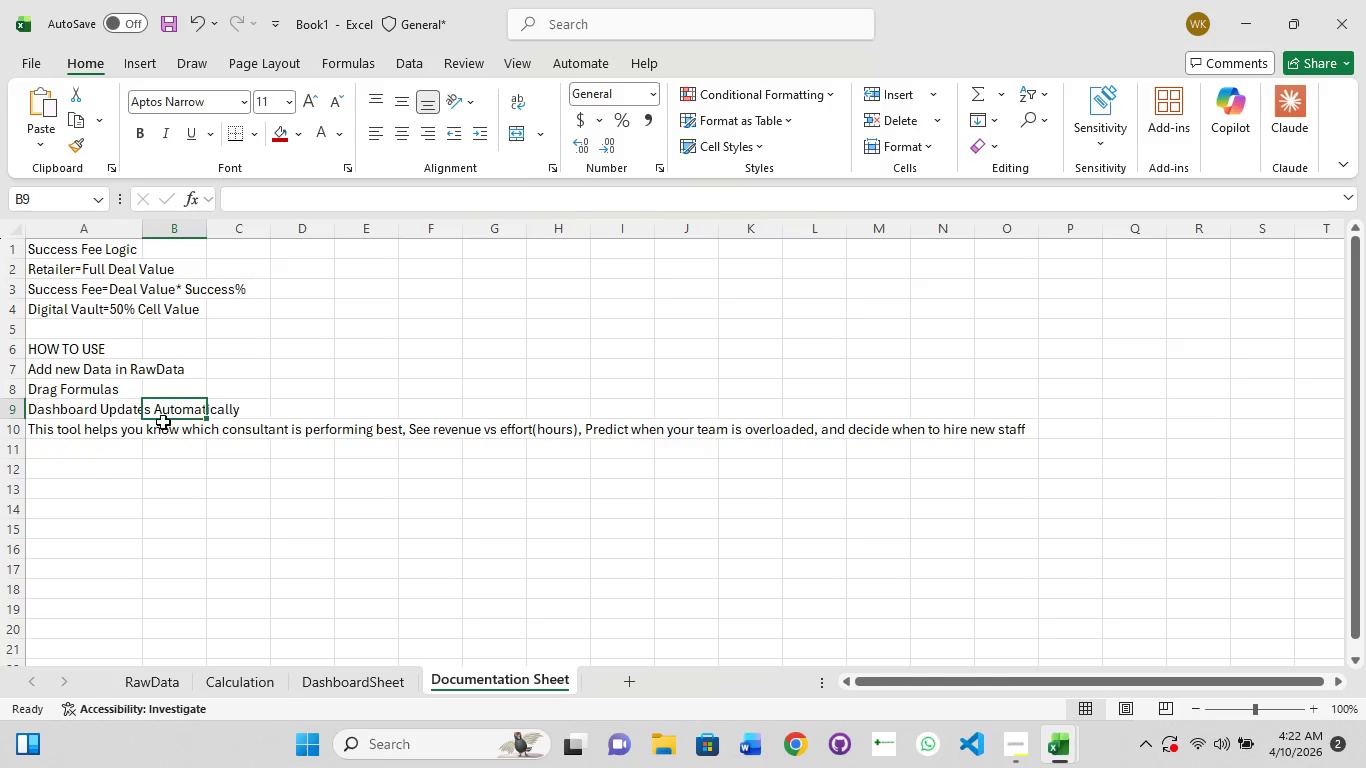 
left_click([154, 431])
 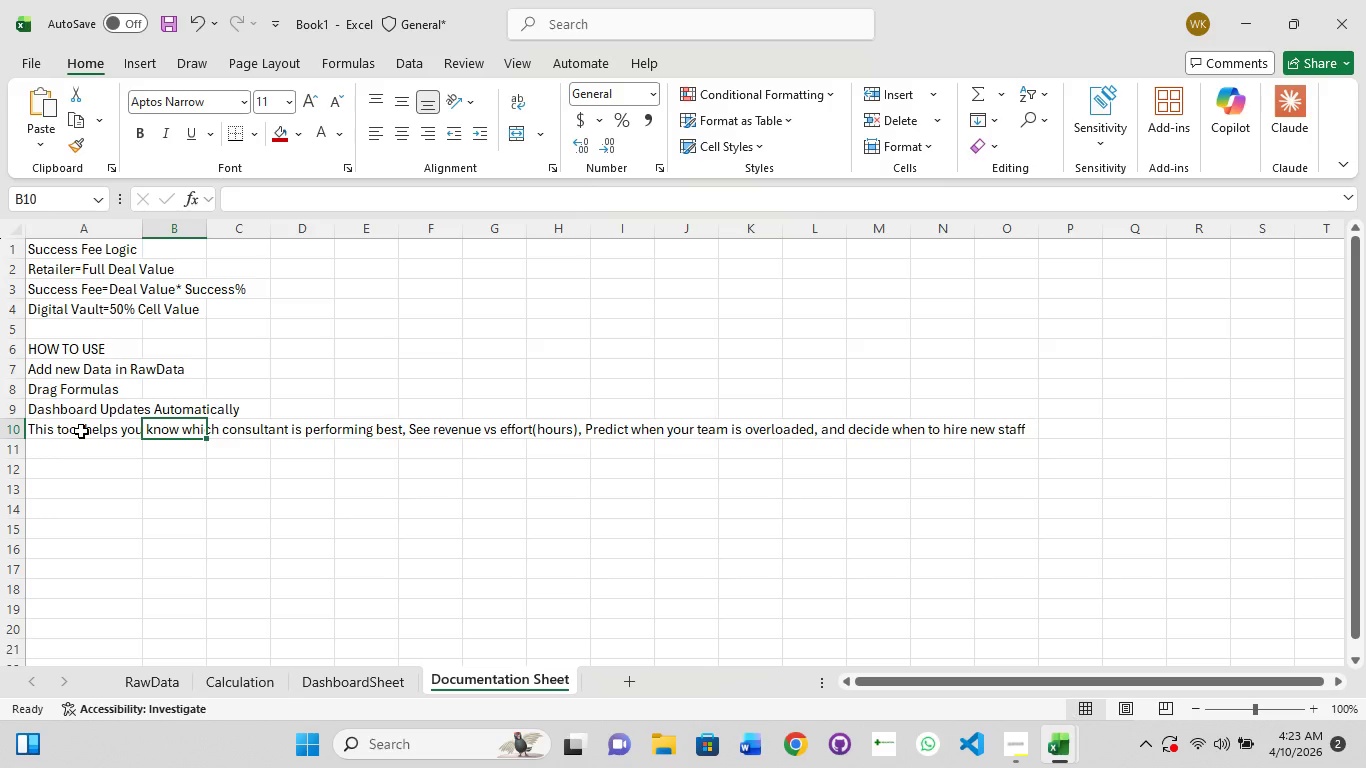 
left_click([81, 431])
 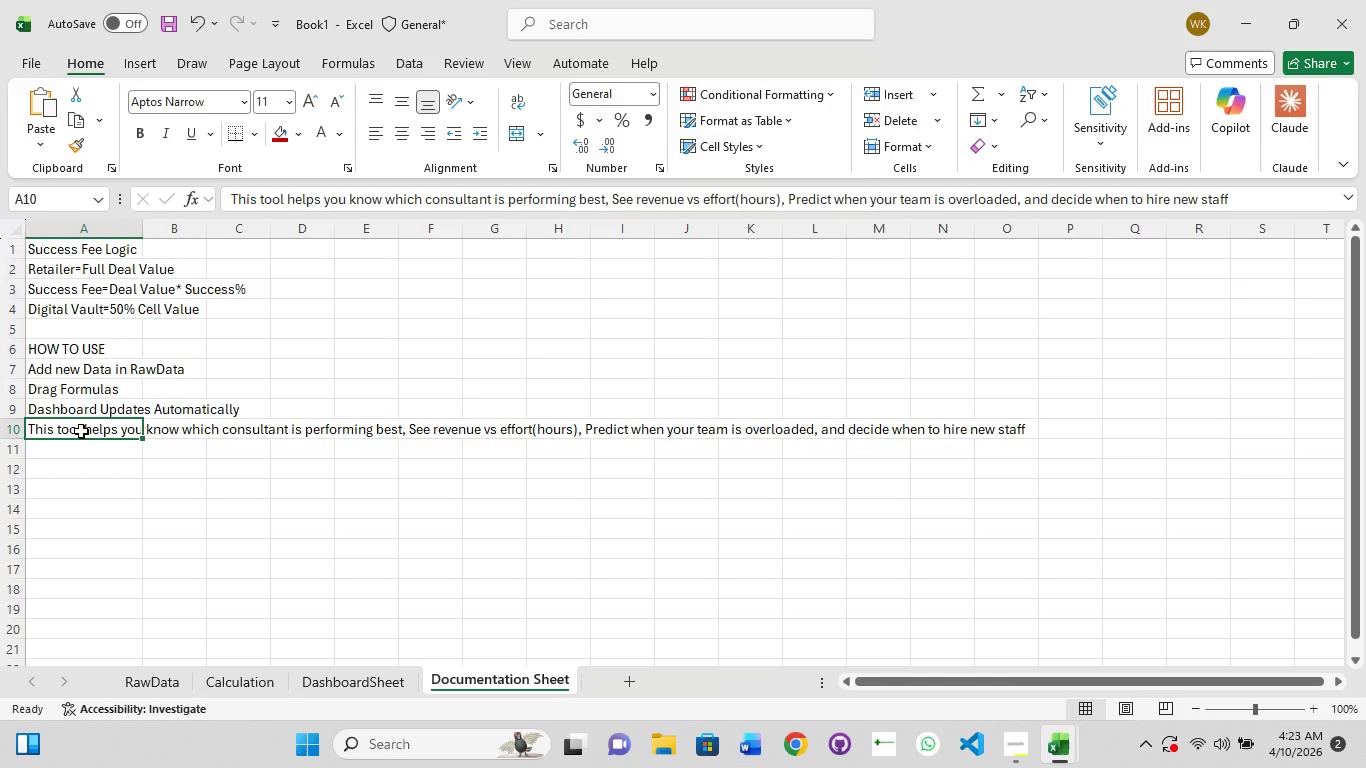 
left_click([81, 431])
 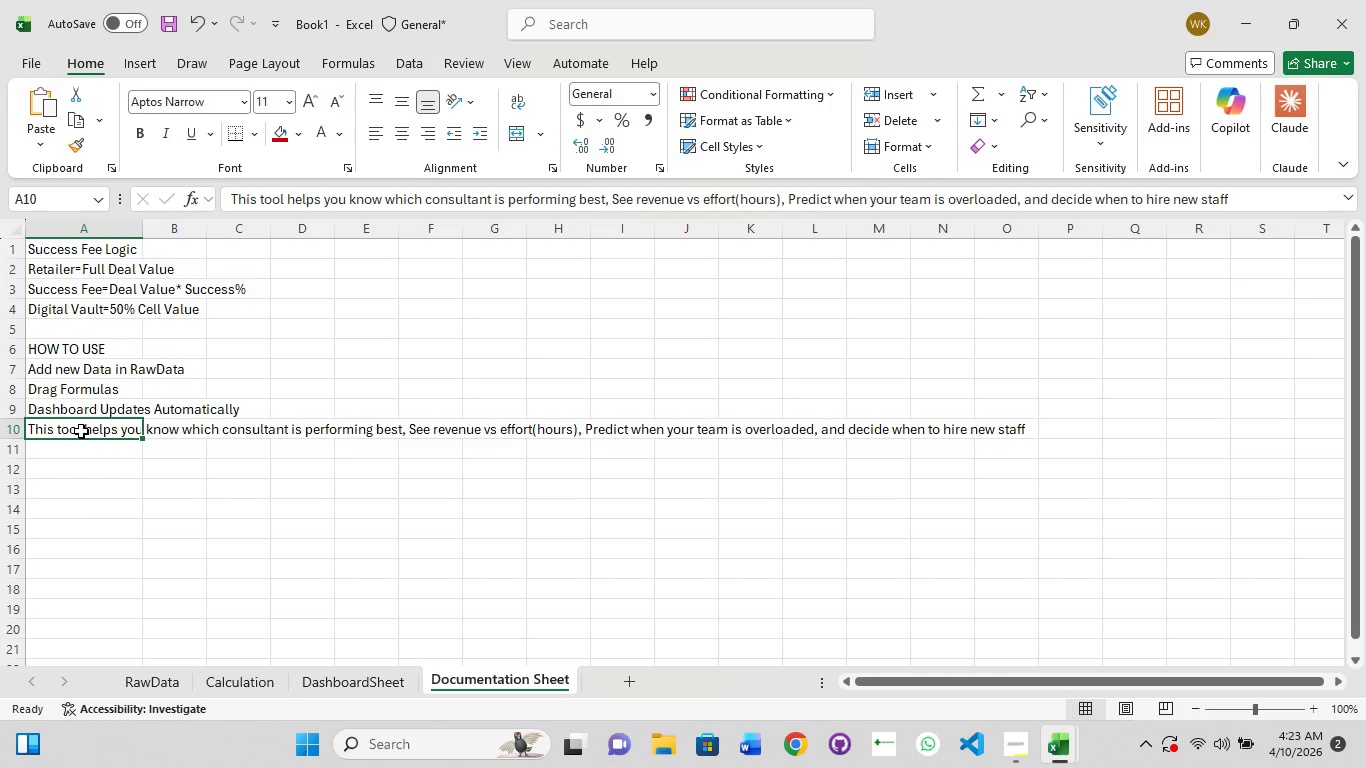 
left_click([81, 431])
 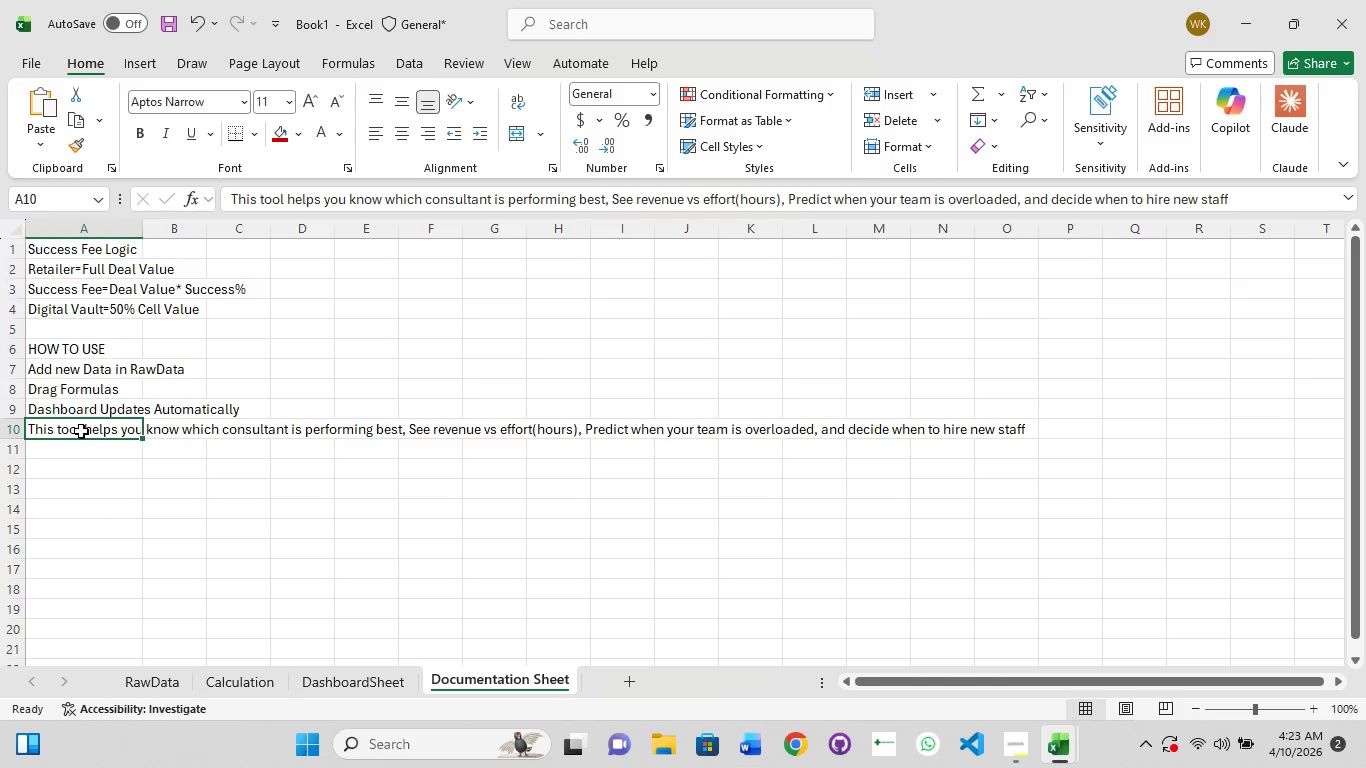 
left_click([81, 431])
 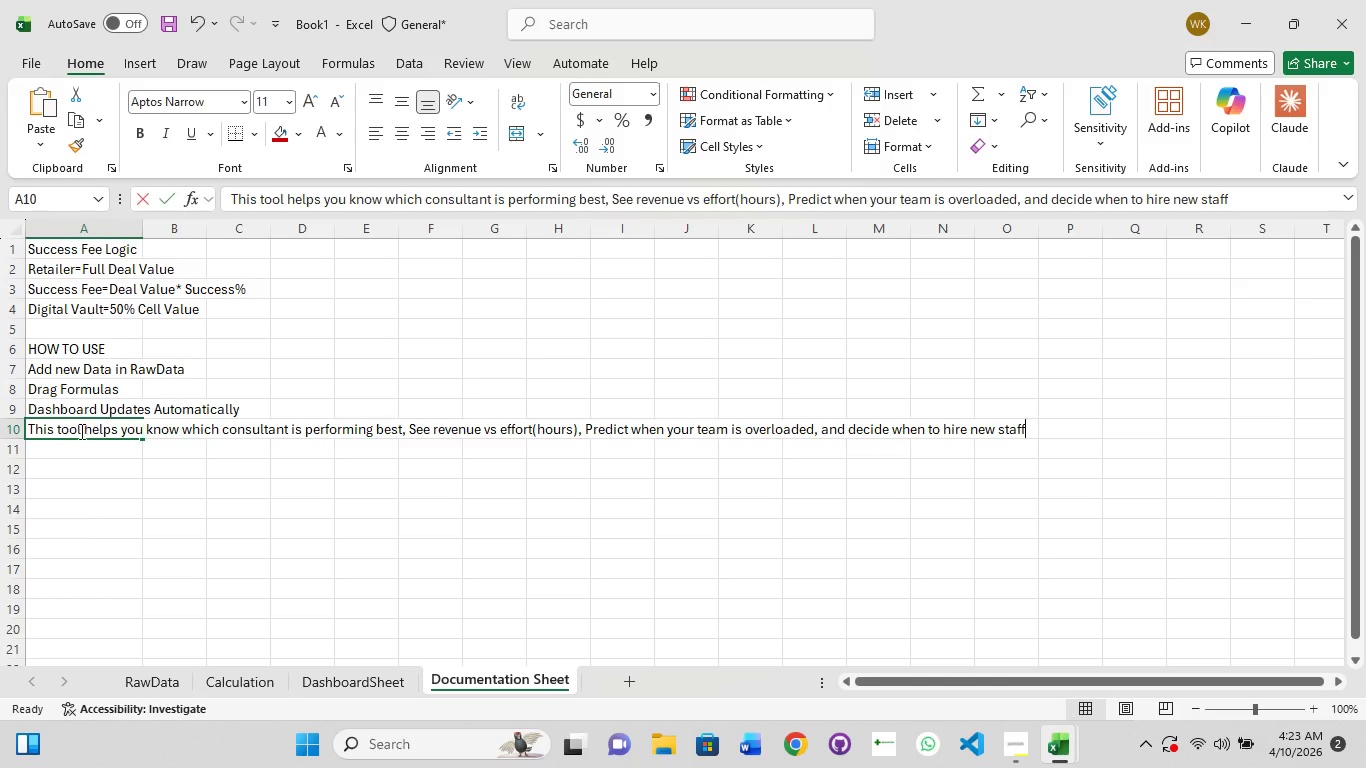 
double_click([80, 431])
 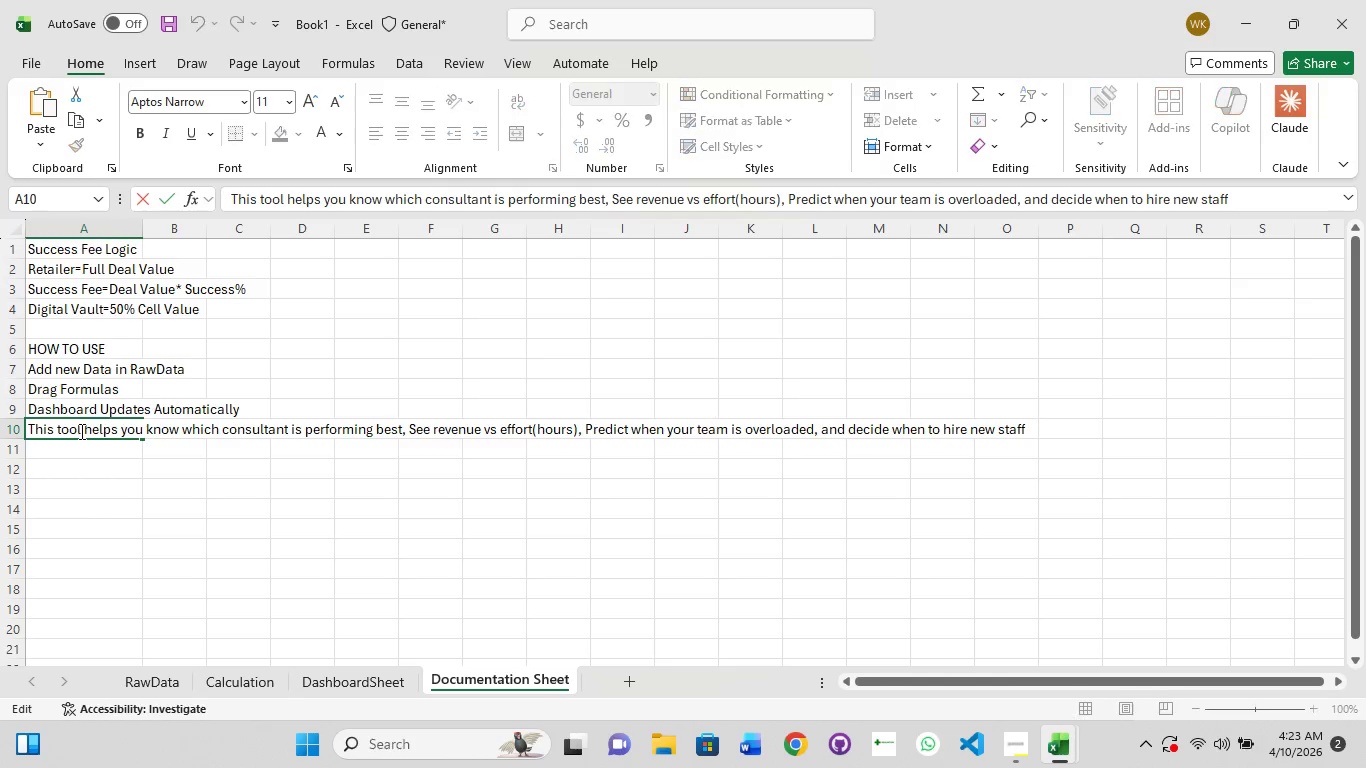 
triple_click([80, 431])
 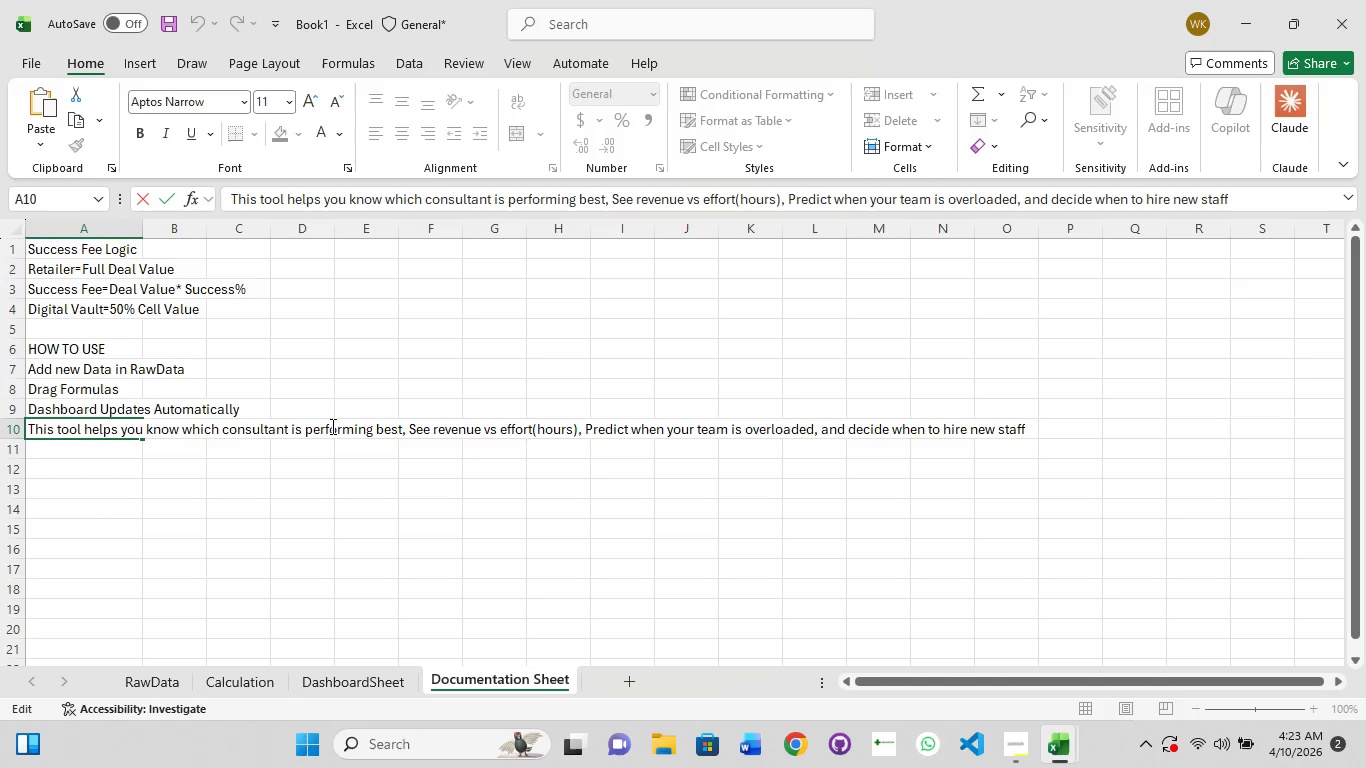 
left_click([331, 426])
 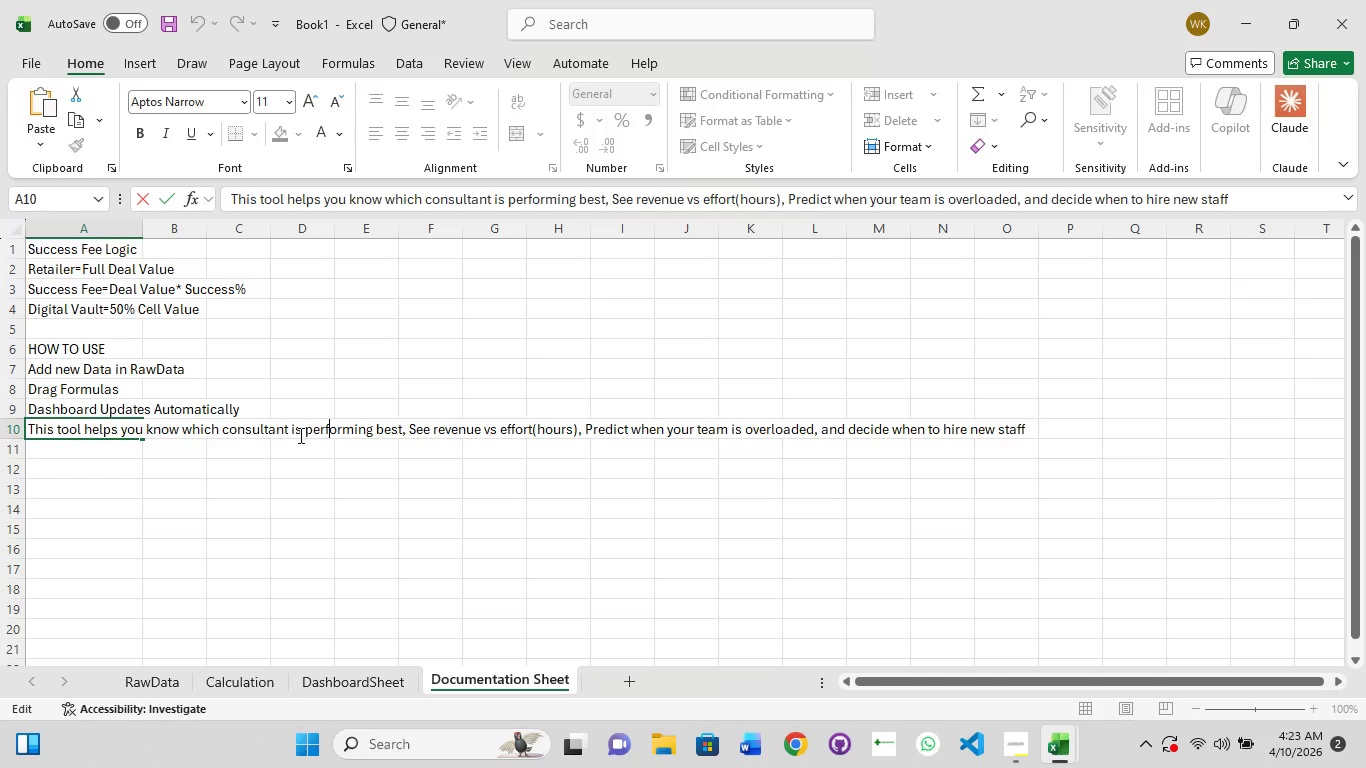 
left_click([298, 435])
 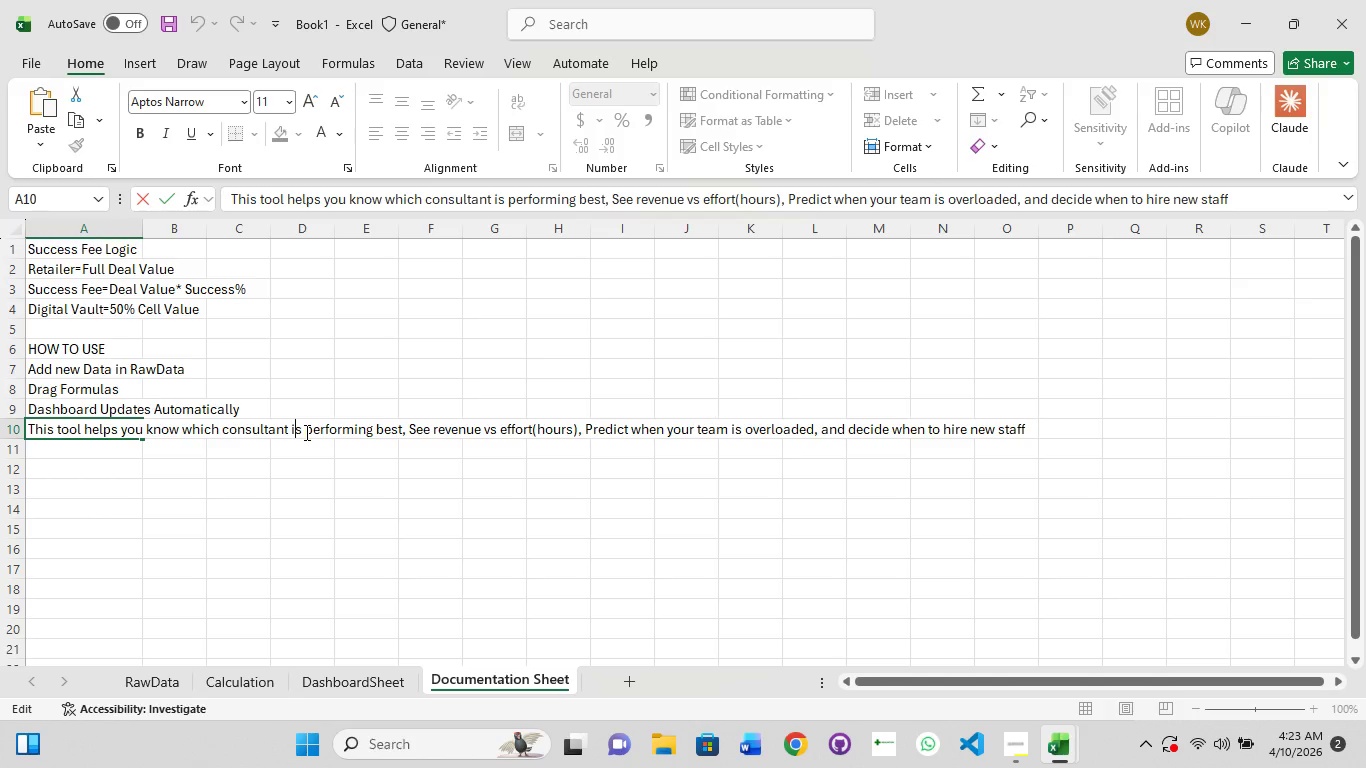 
key(Enter)
 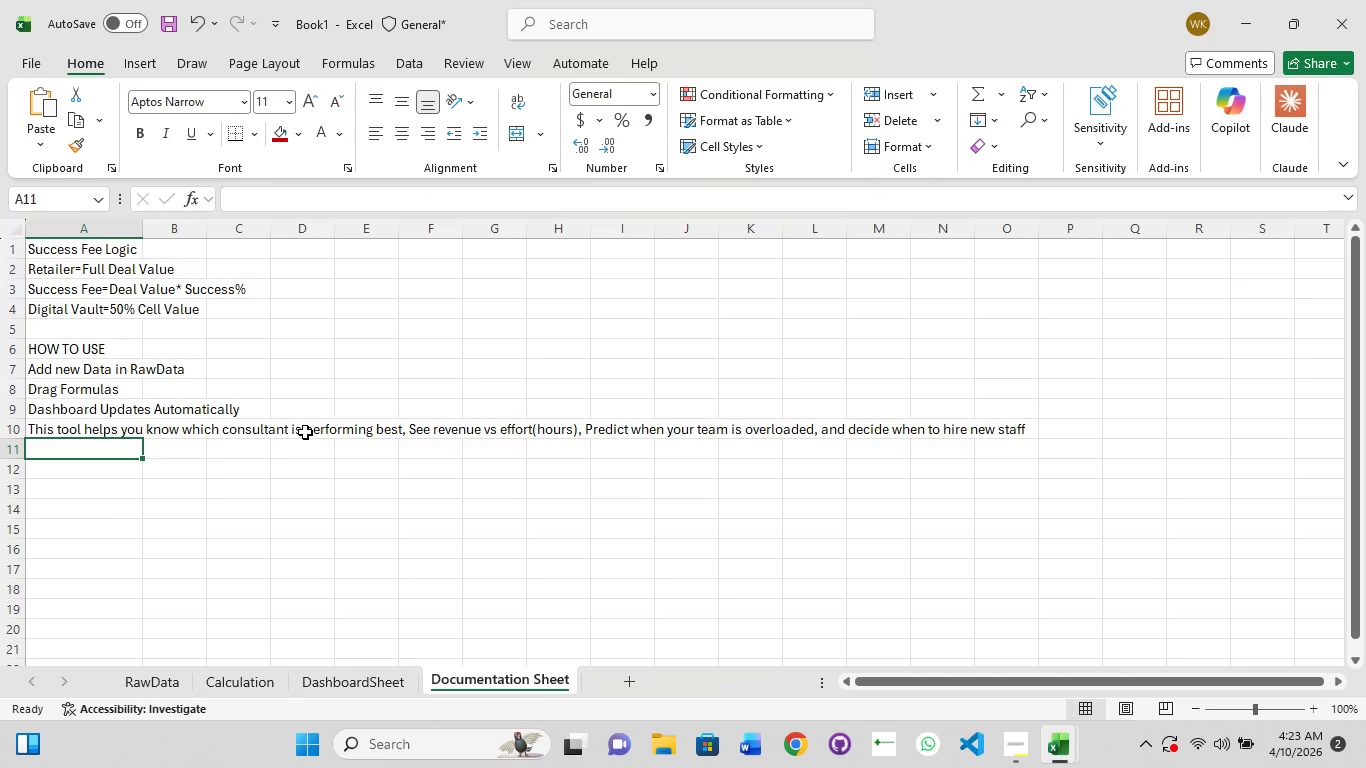 
scroll: coordinate [331, 350], scroll_direction: up, amount: 5.0
 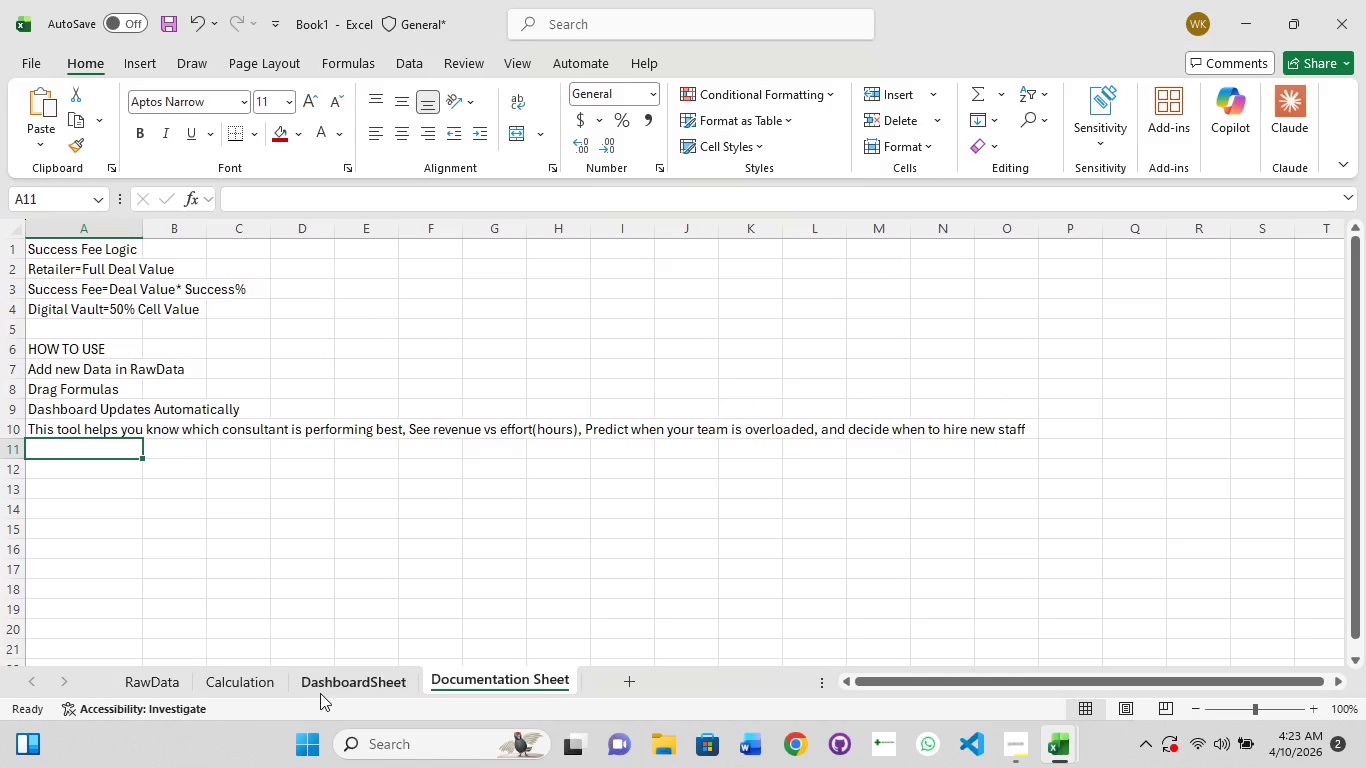 
left_click([332, 683])
 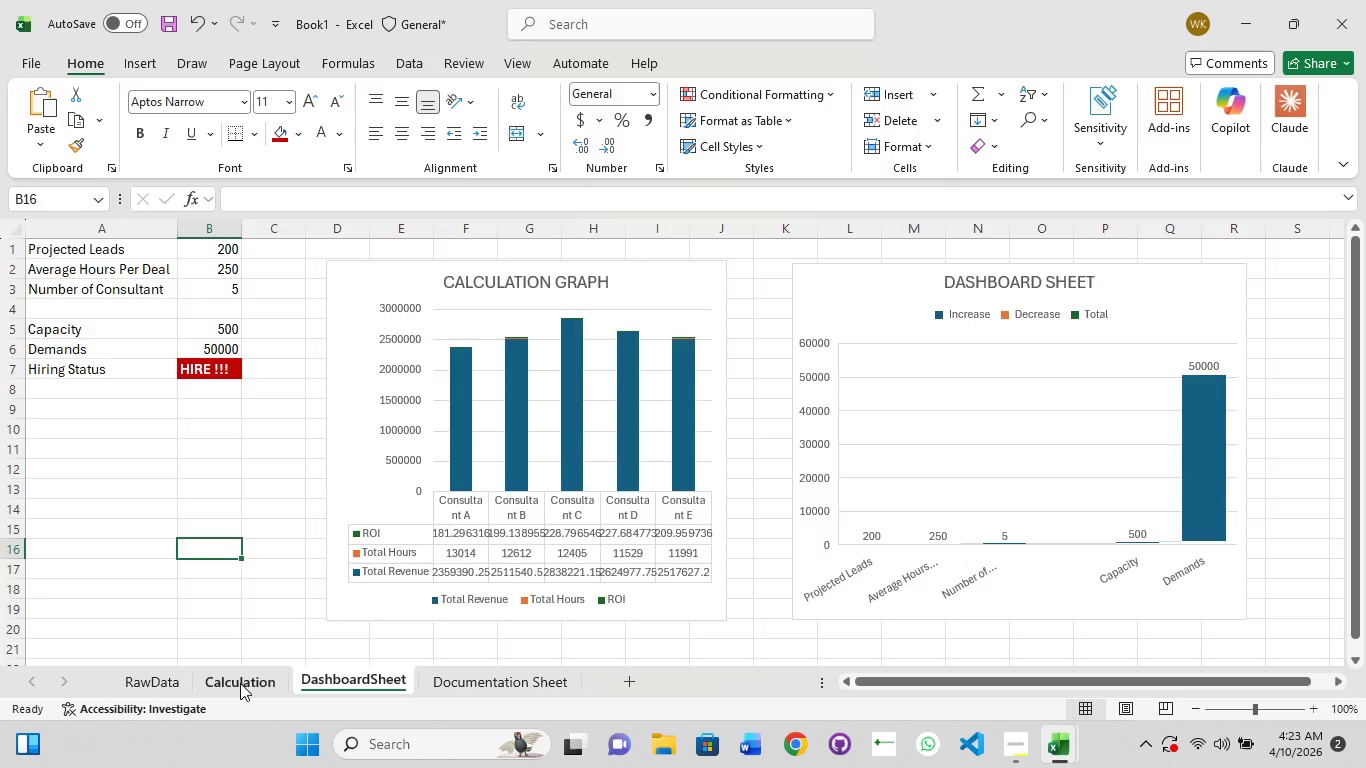 
left_click([240, 683])
 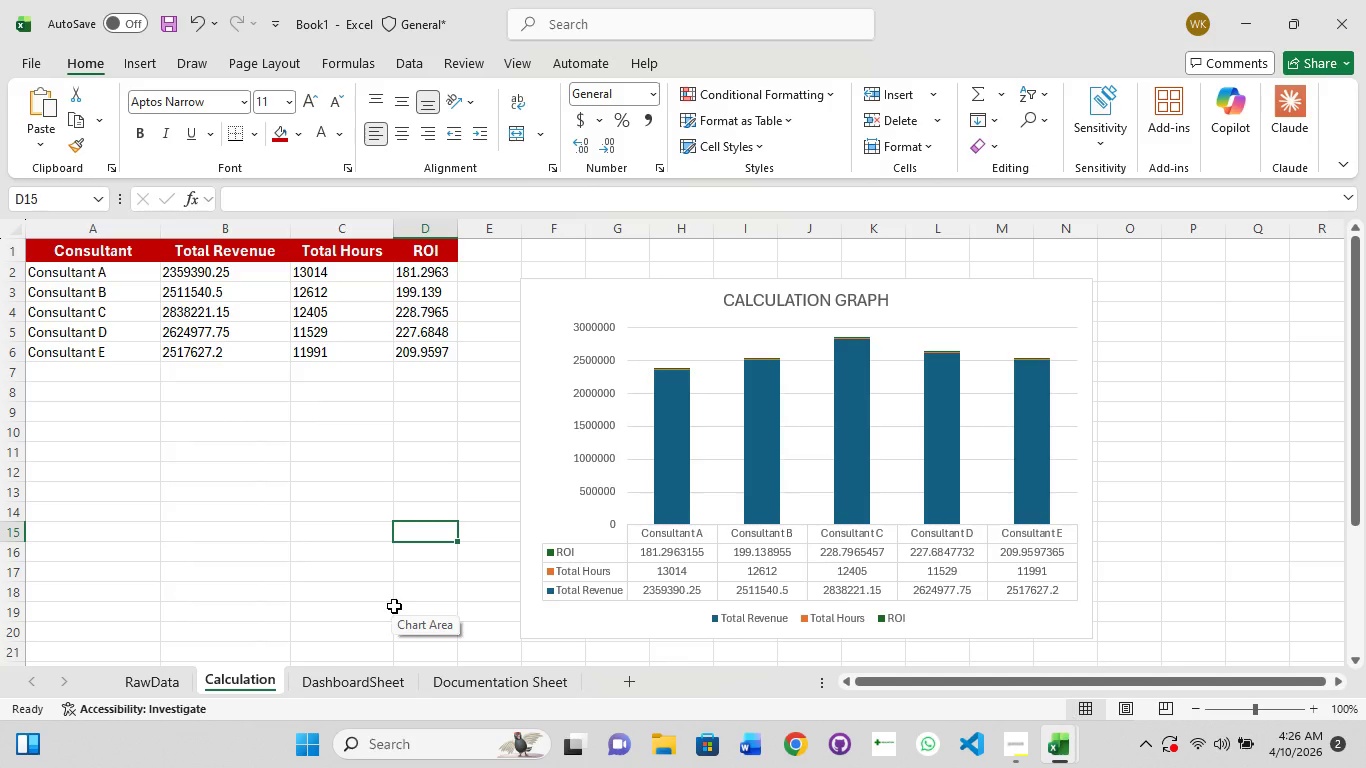 
wait(207.28)
 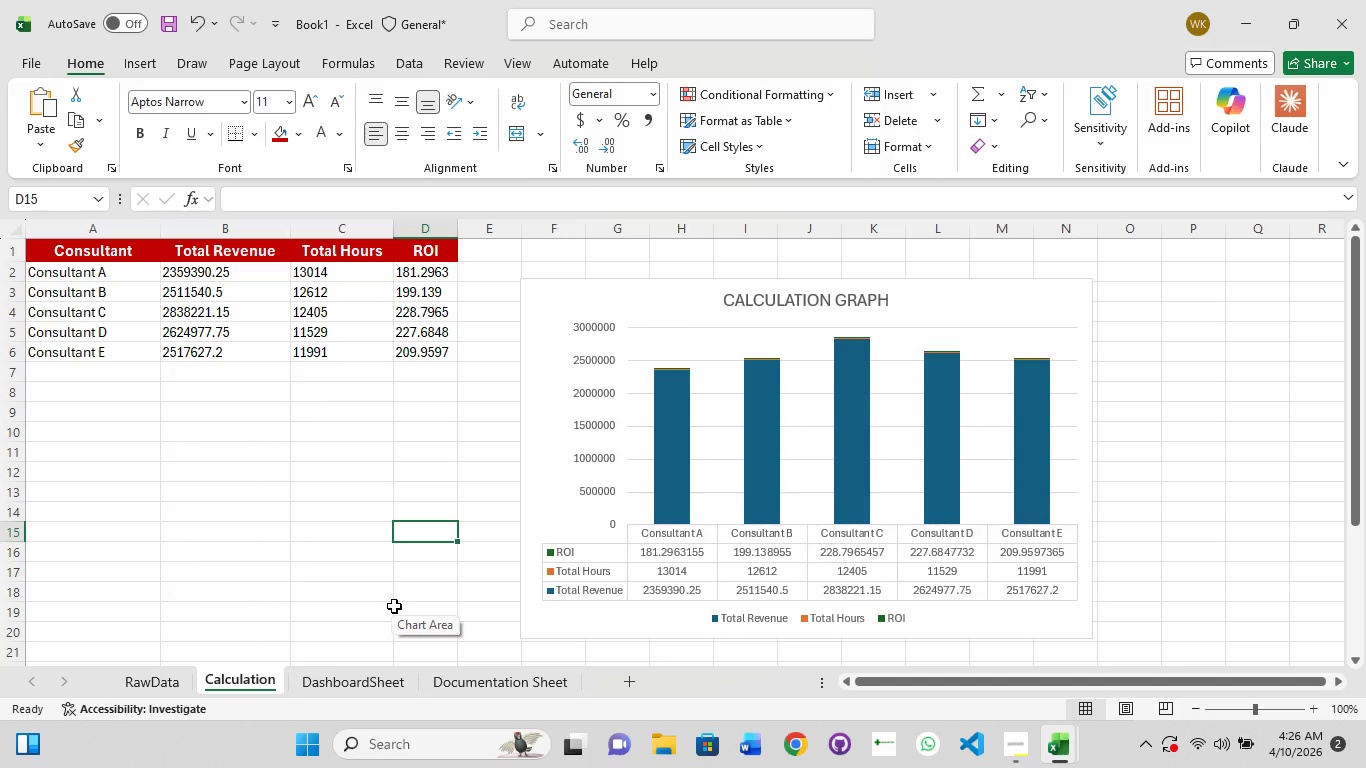 
hold_key(key=F6, duration=1.5)
 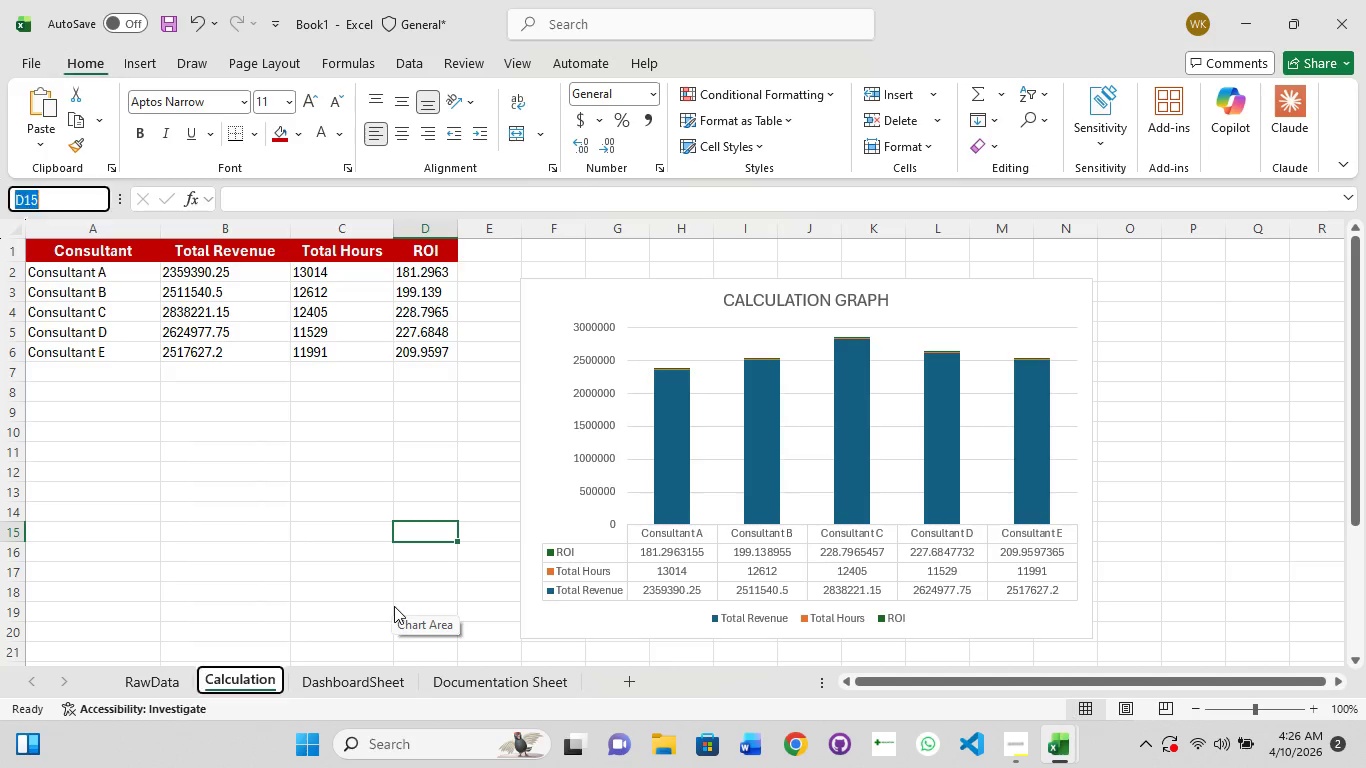 
hold_key(key=F6, duration=1.17)
 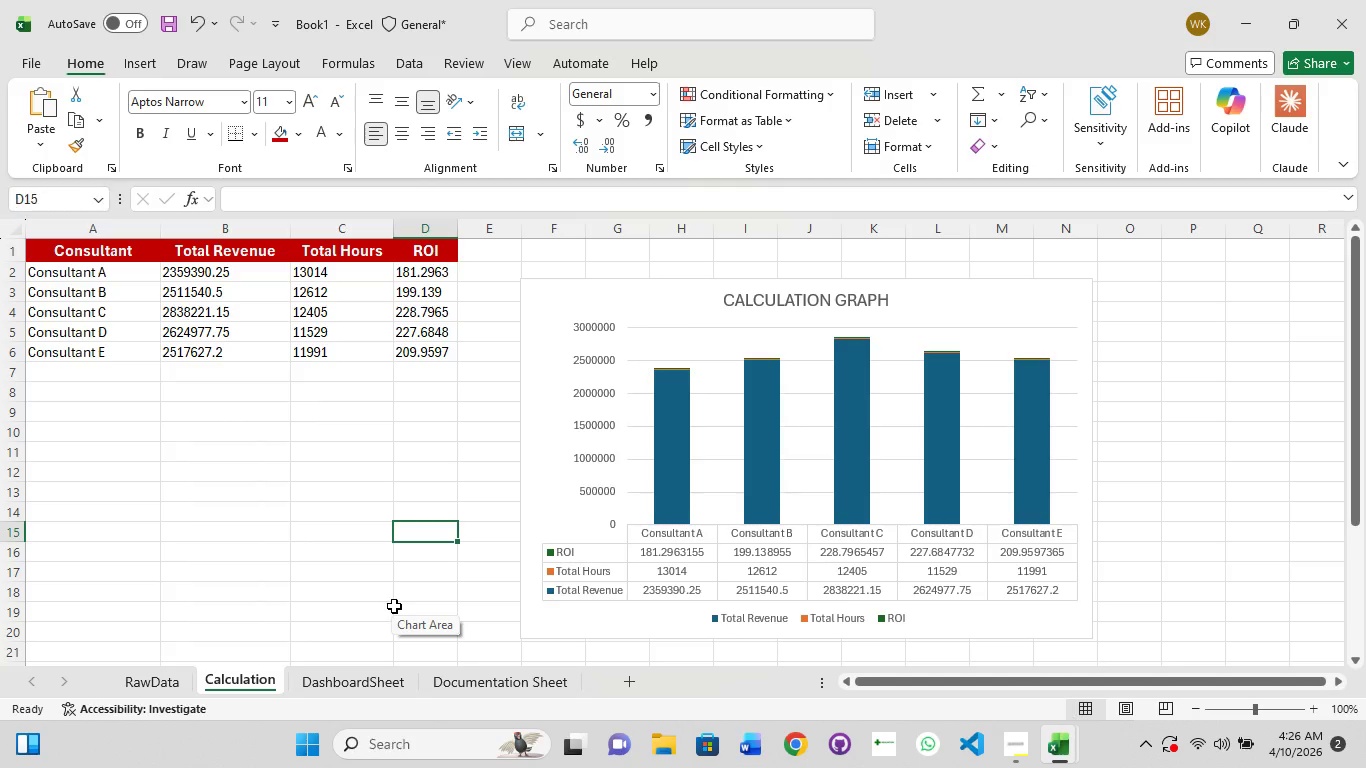 
key(F6)
 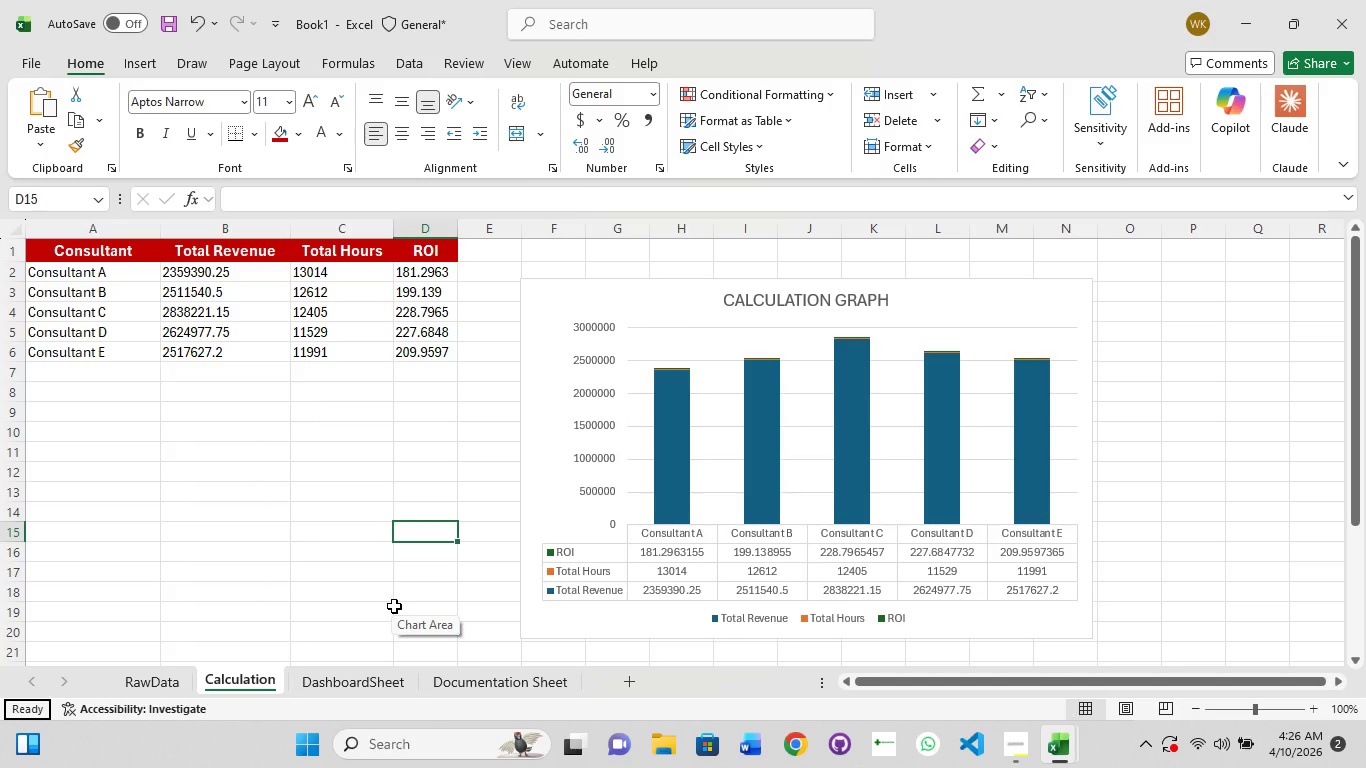 
wait(7.2)
 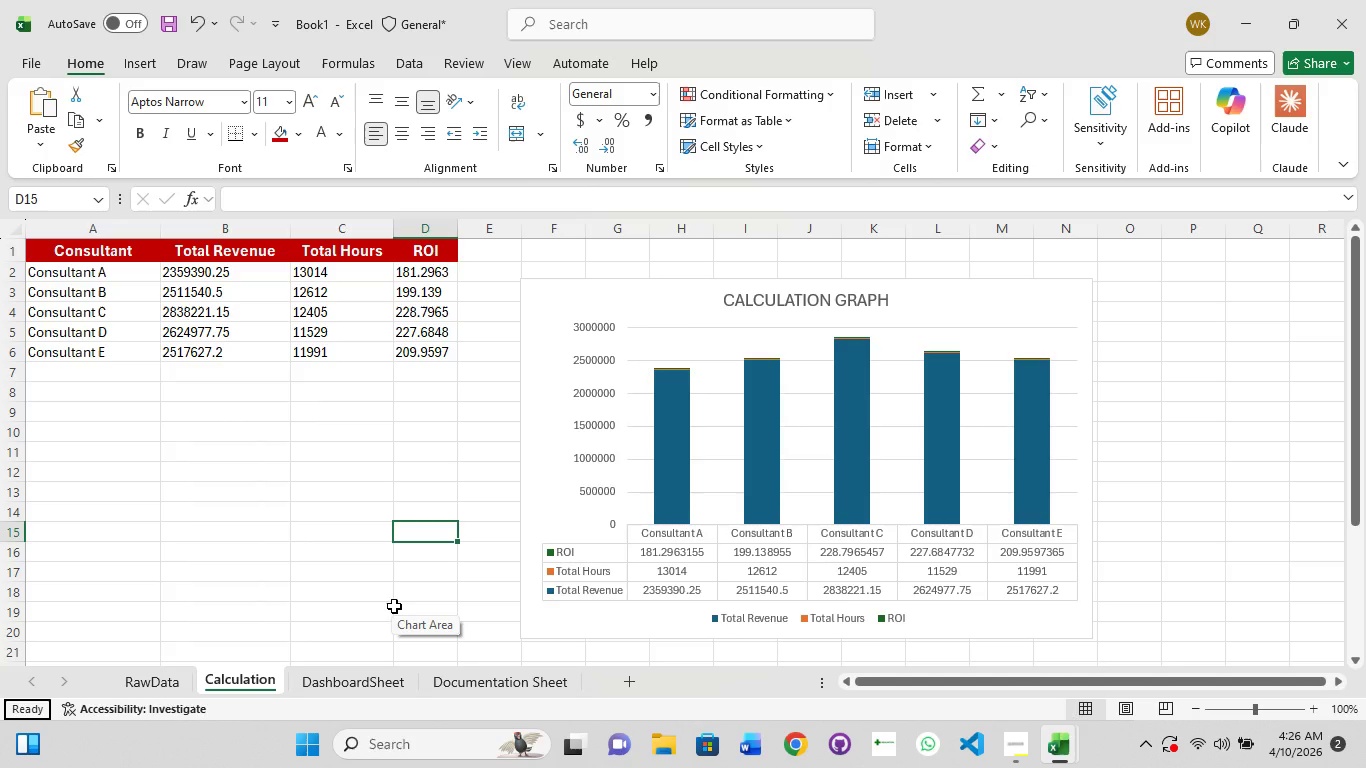 
left_click([470, 465])
 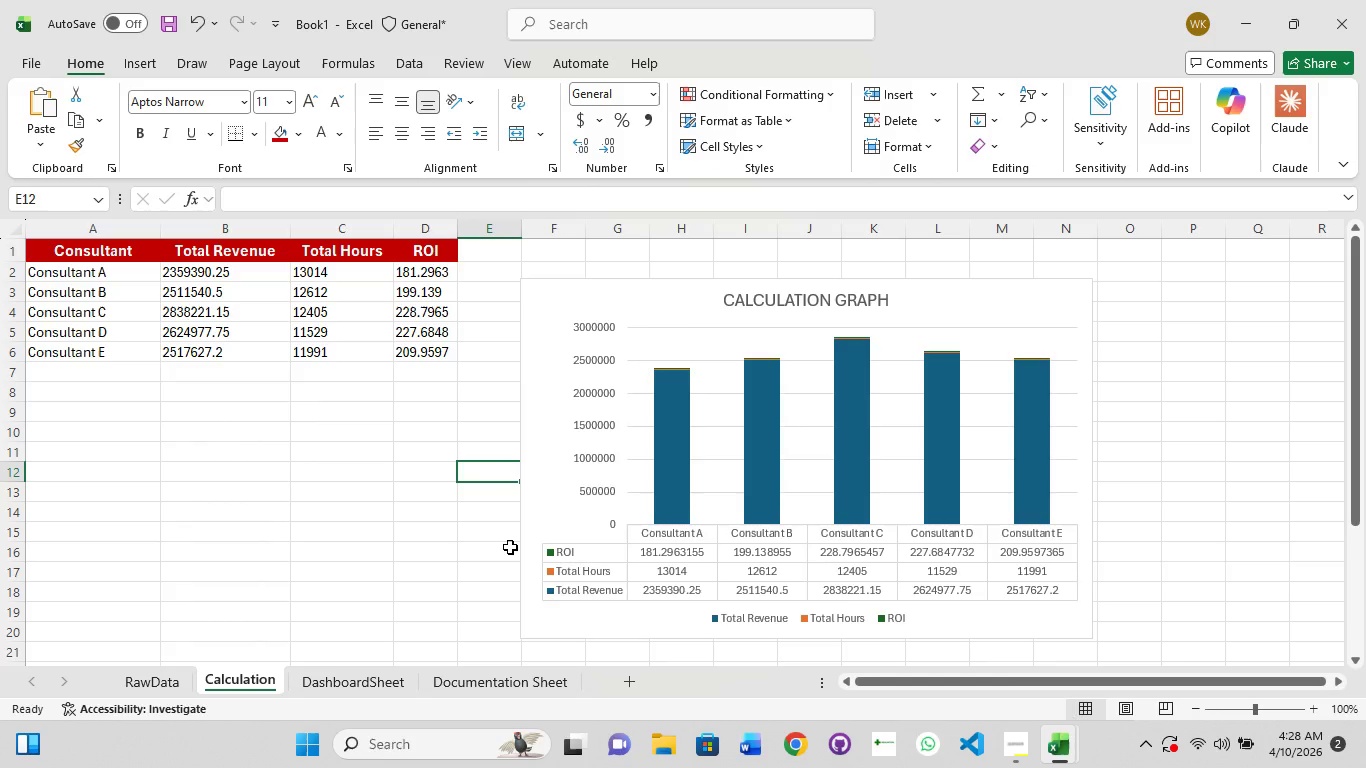 
wait(69.44)
 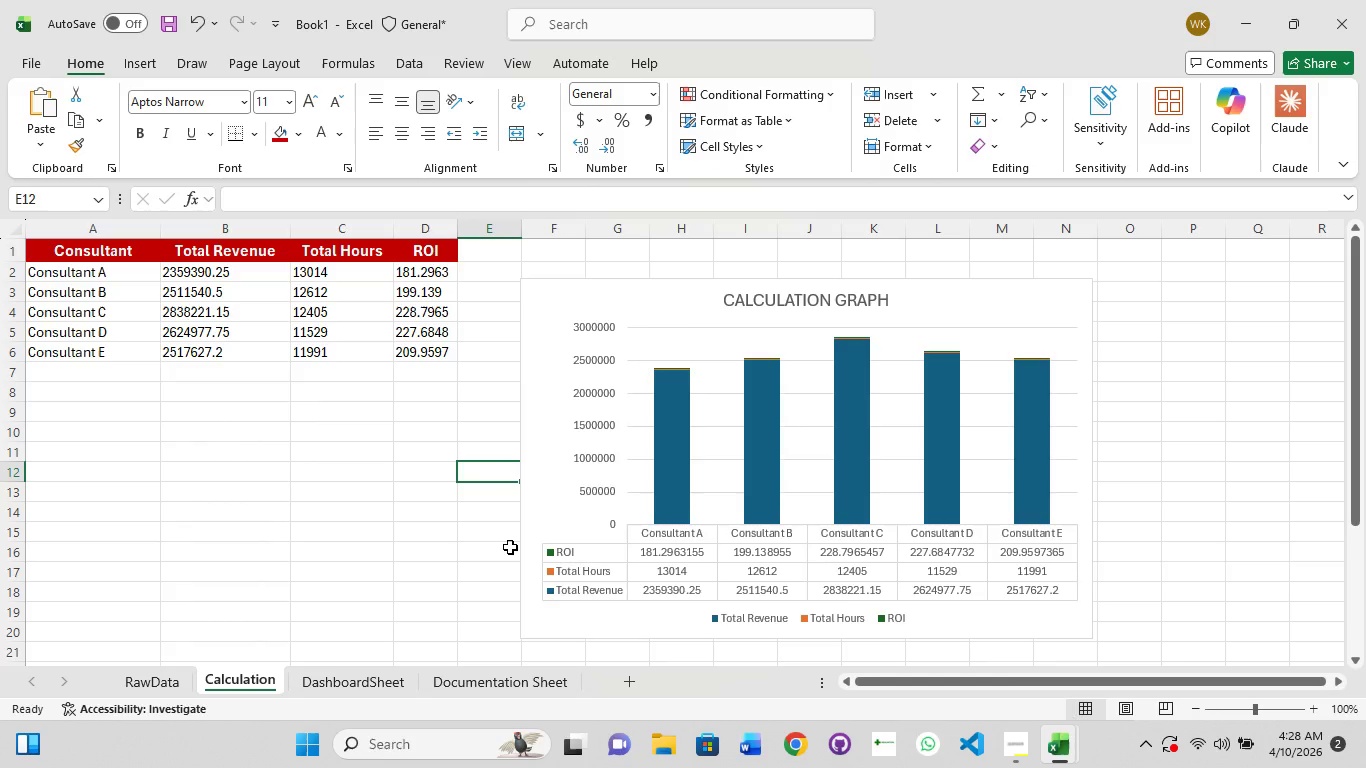 
left_click_drag(start_coordinate=[102, 513], to_coordinate=[207, 573])
 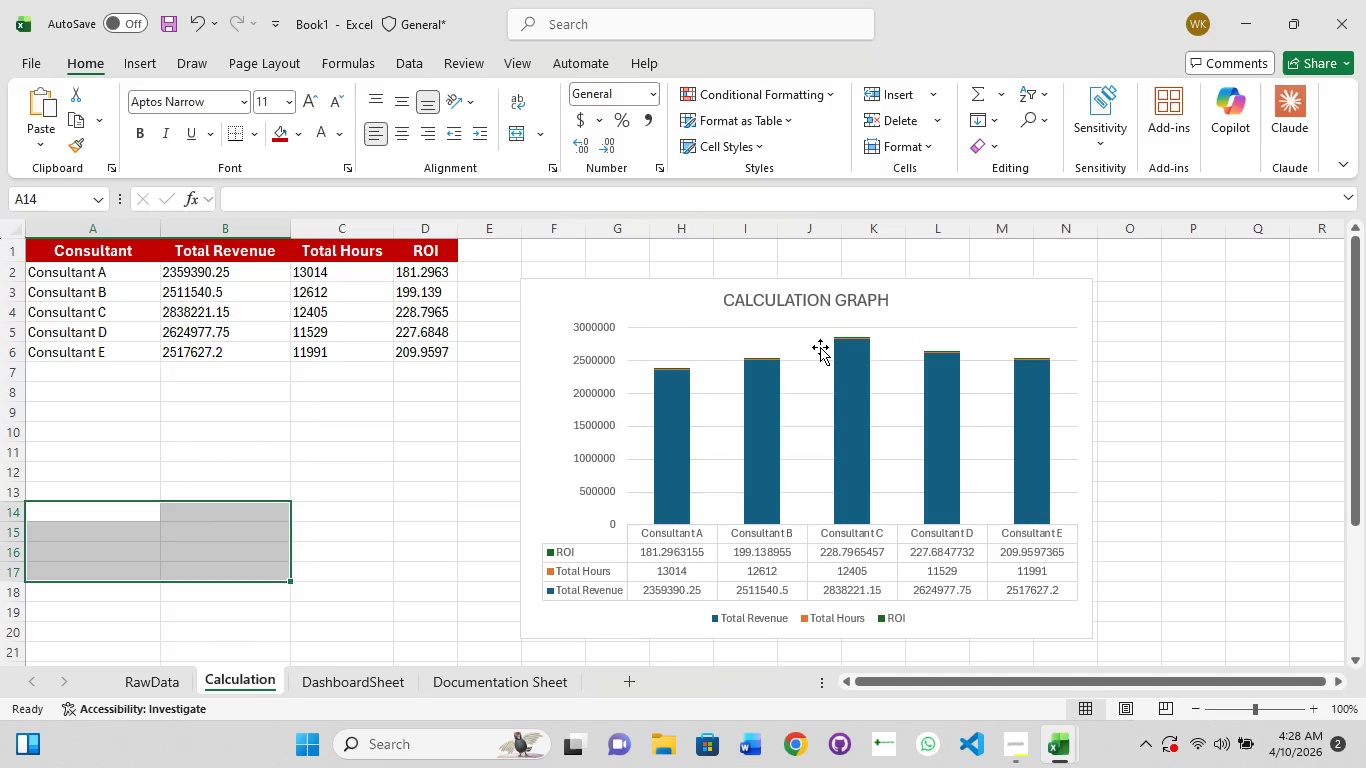 
left_click([820, 347])
 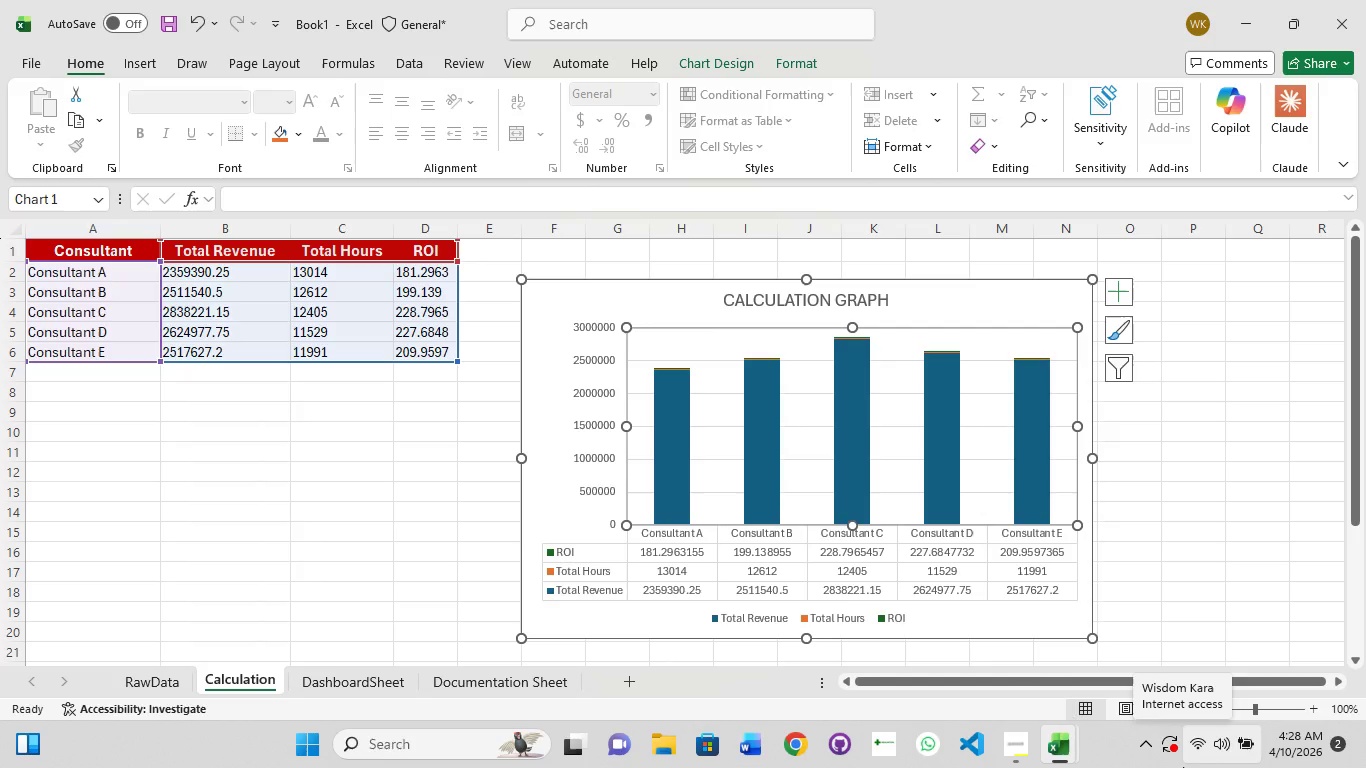 
wait(20.89)
 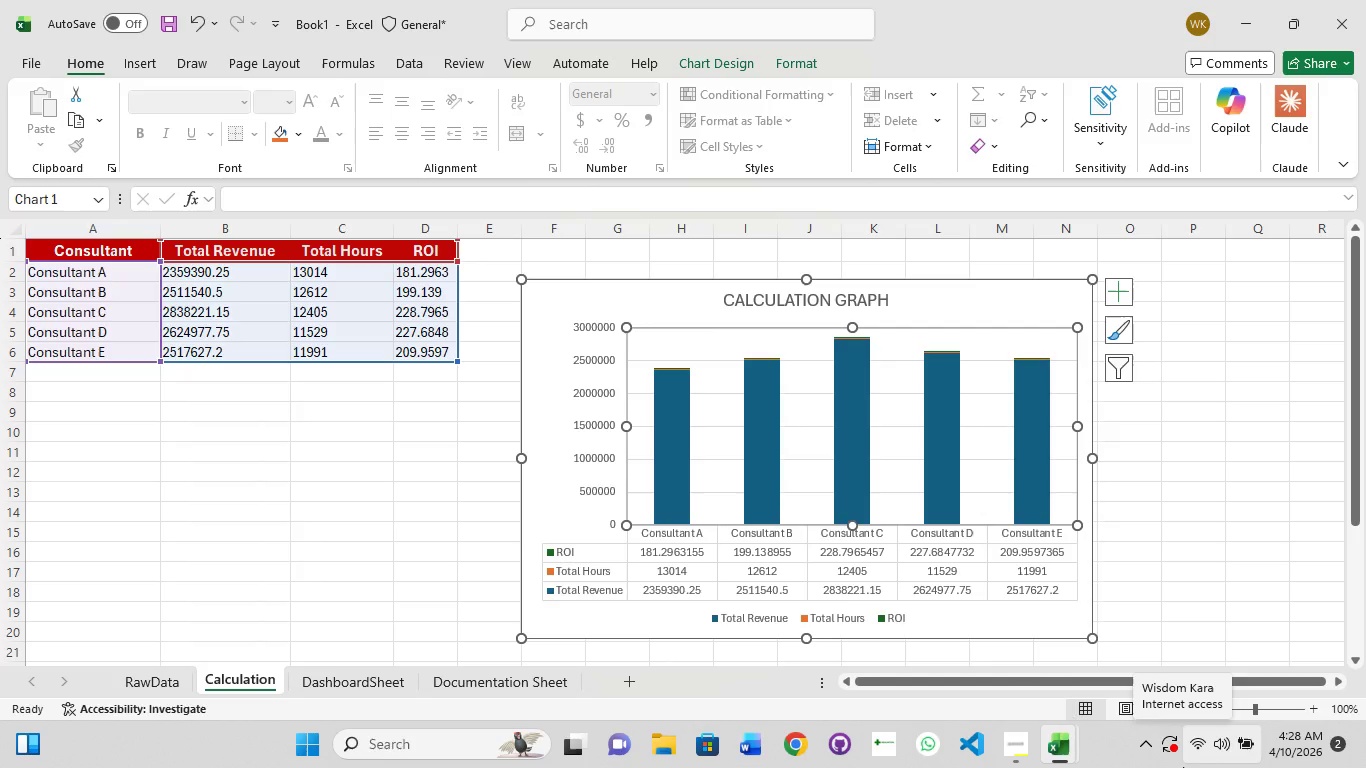 
mouse_move([1236, 146])
 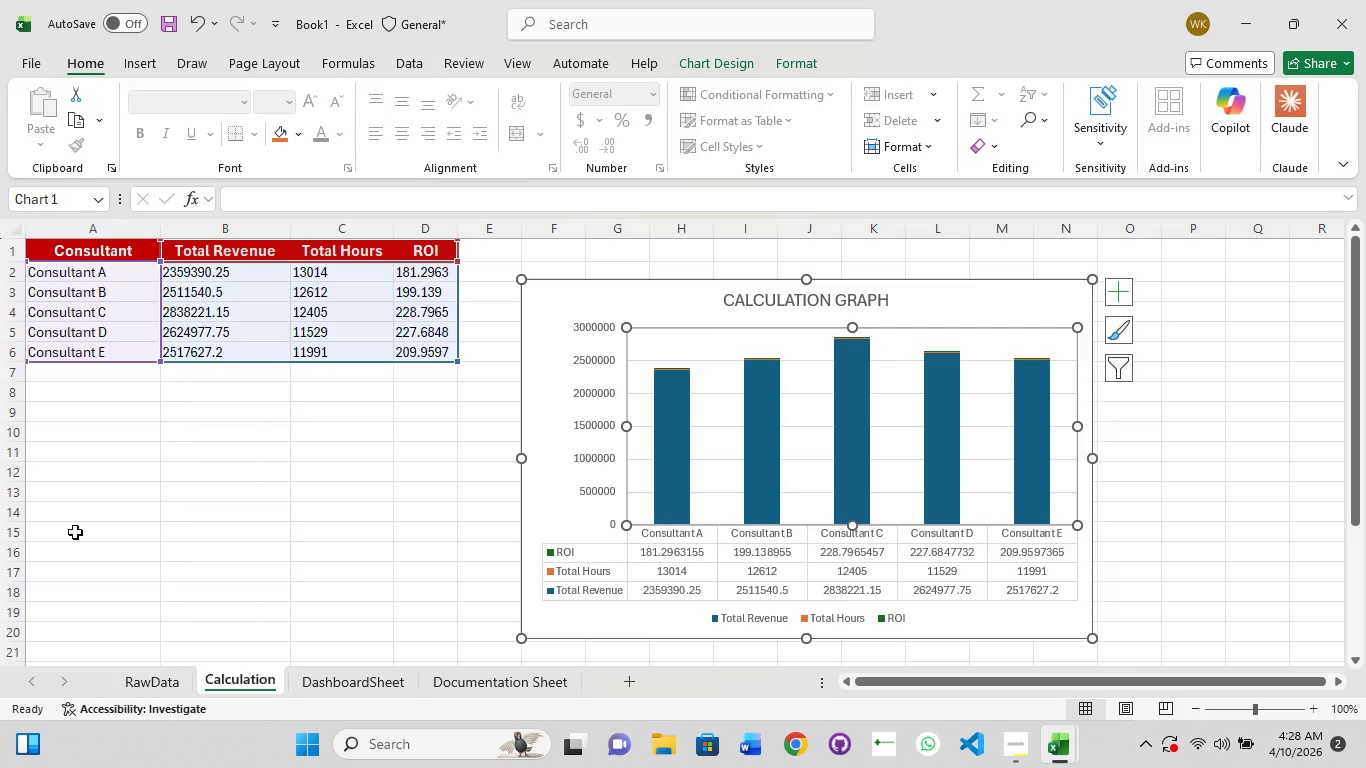 
left_click([138, 486])
 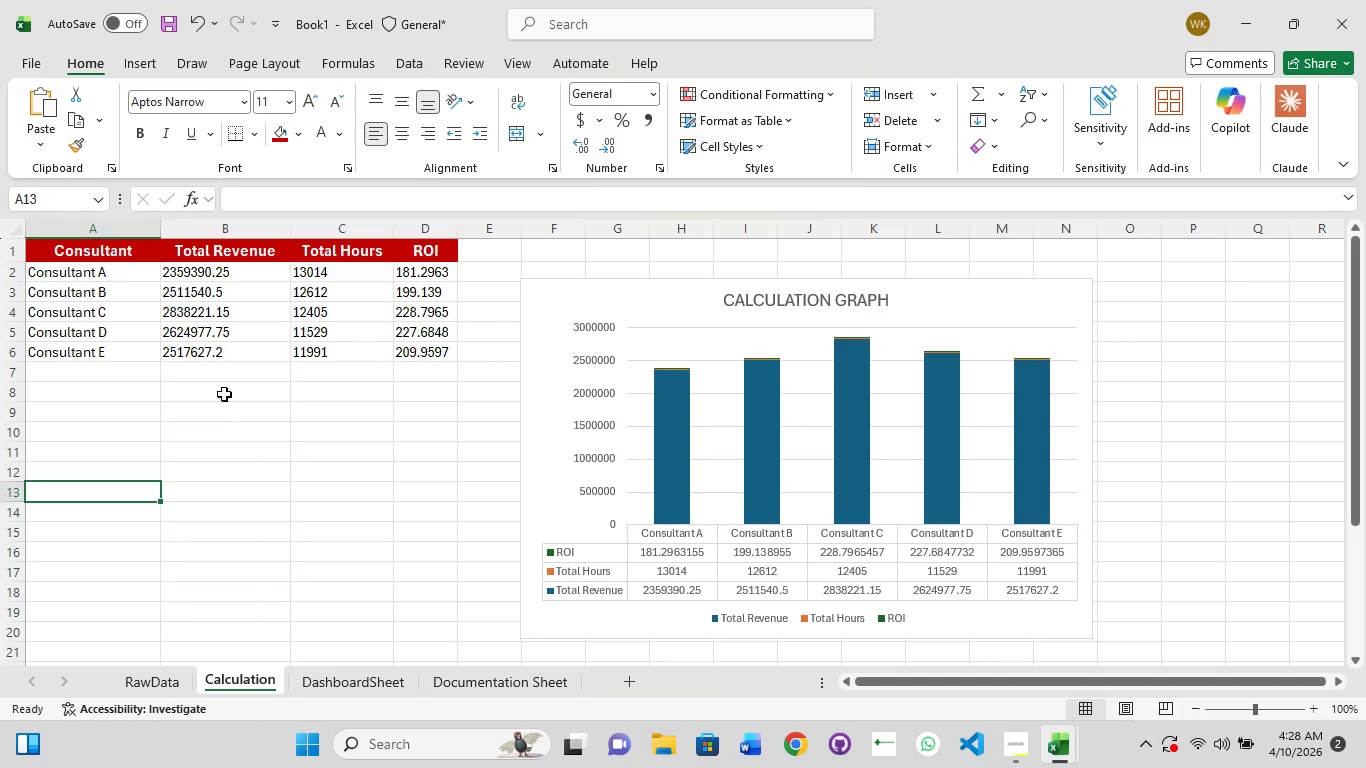 
left_click([228, 393])
 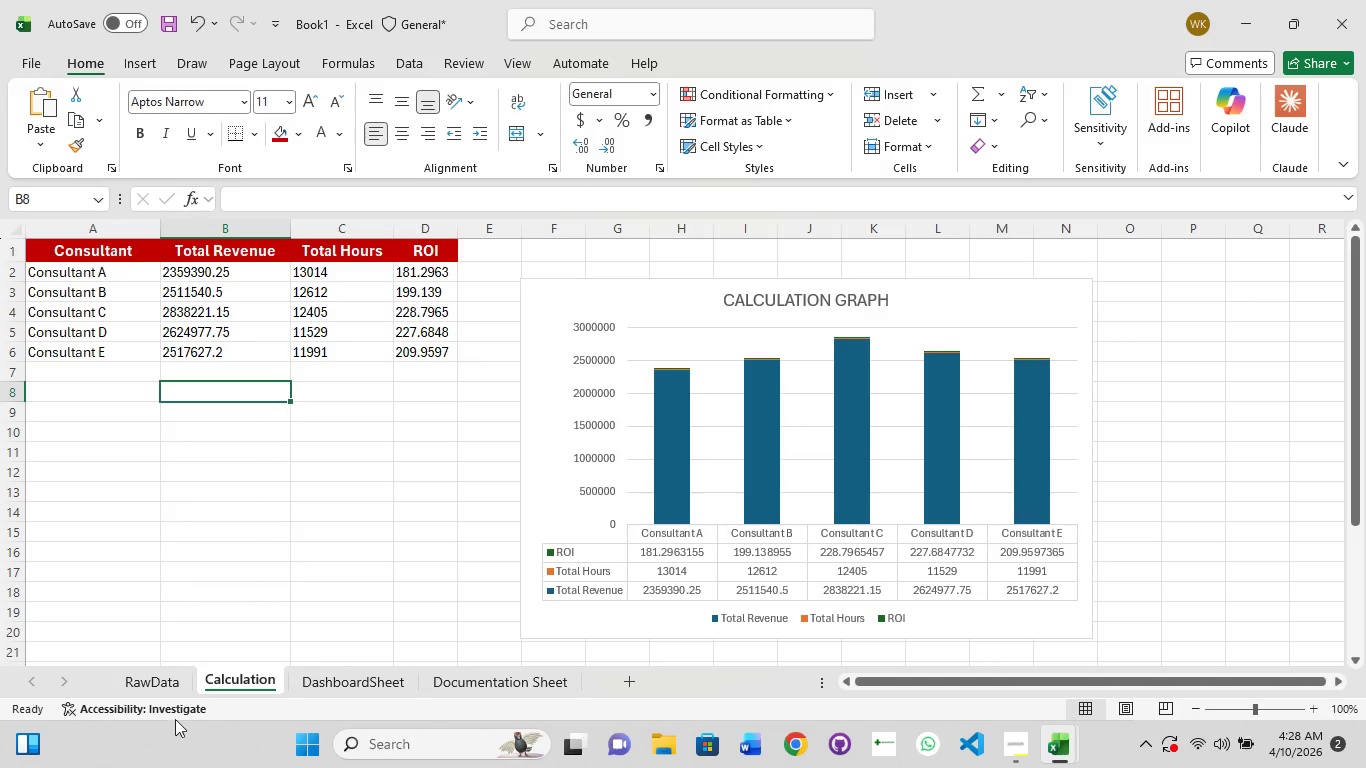 
left_click([147, 690])
 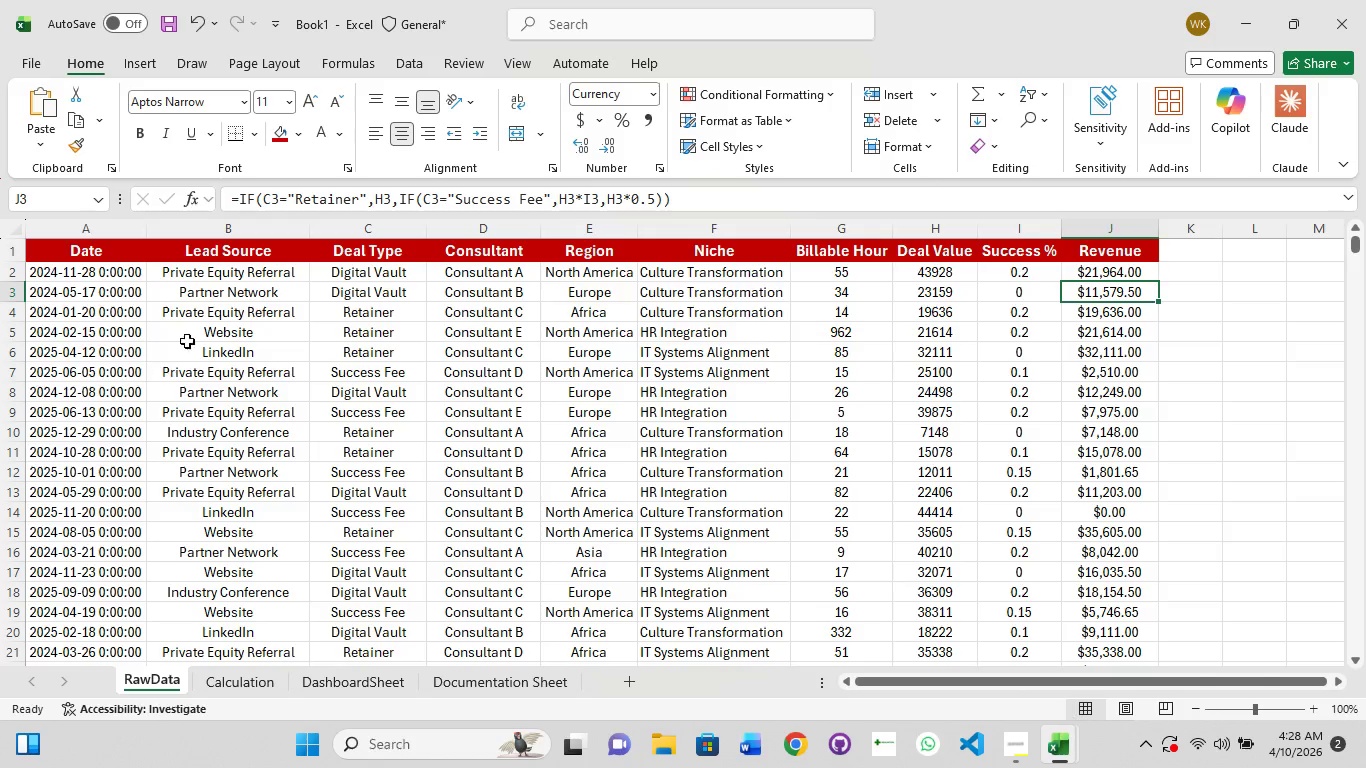 
left_click([226, 302])
 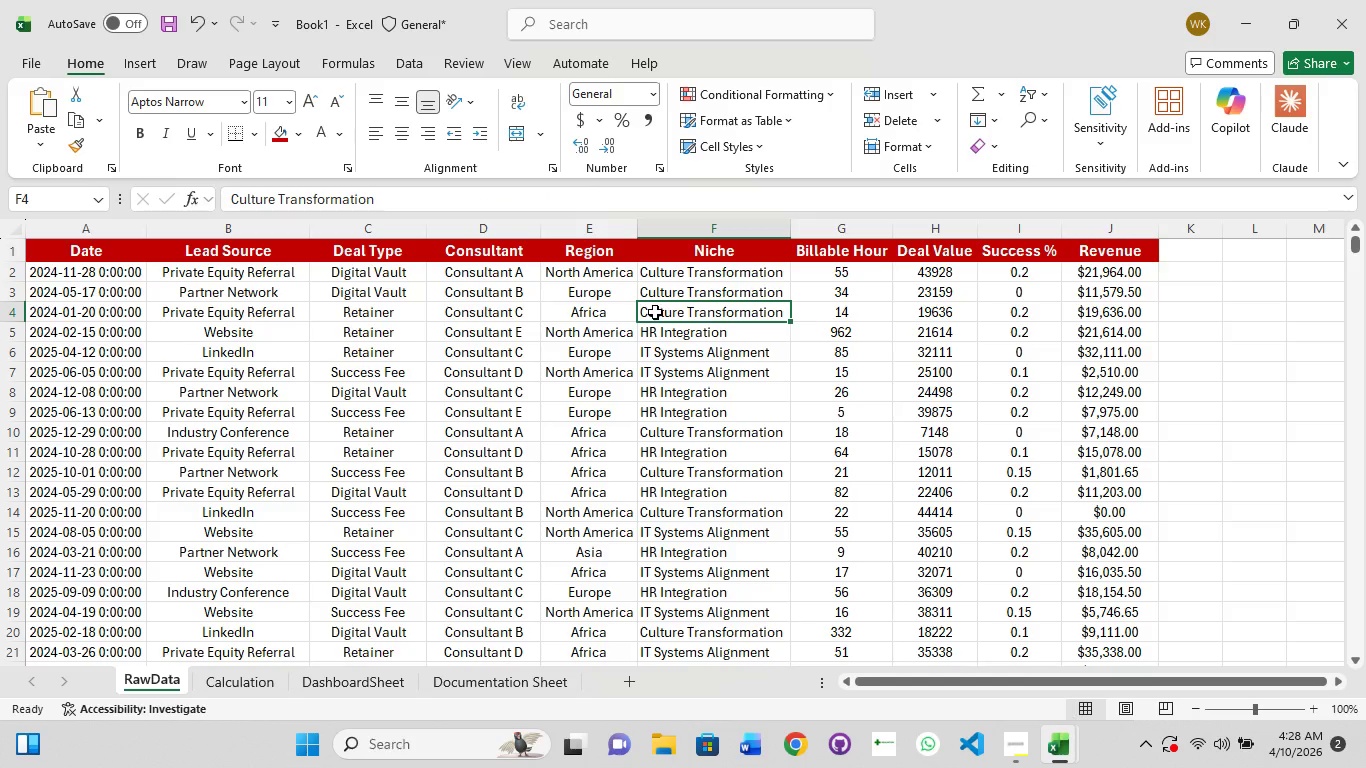 
scroll: coordinate [962, 307], scroll_direction: down, amount: 10.0
 